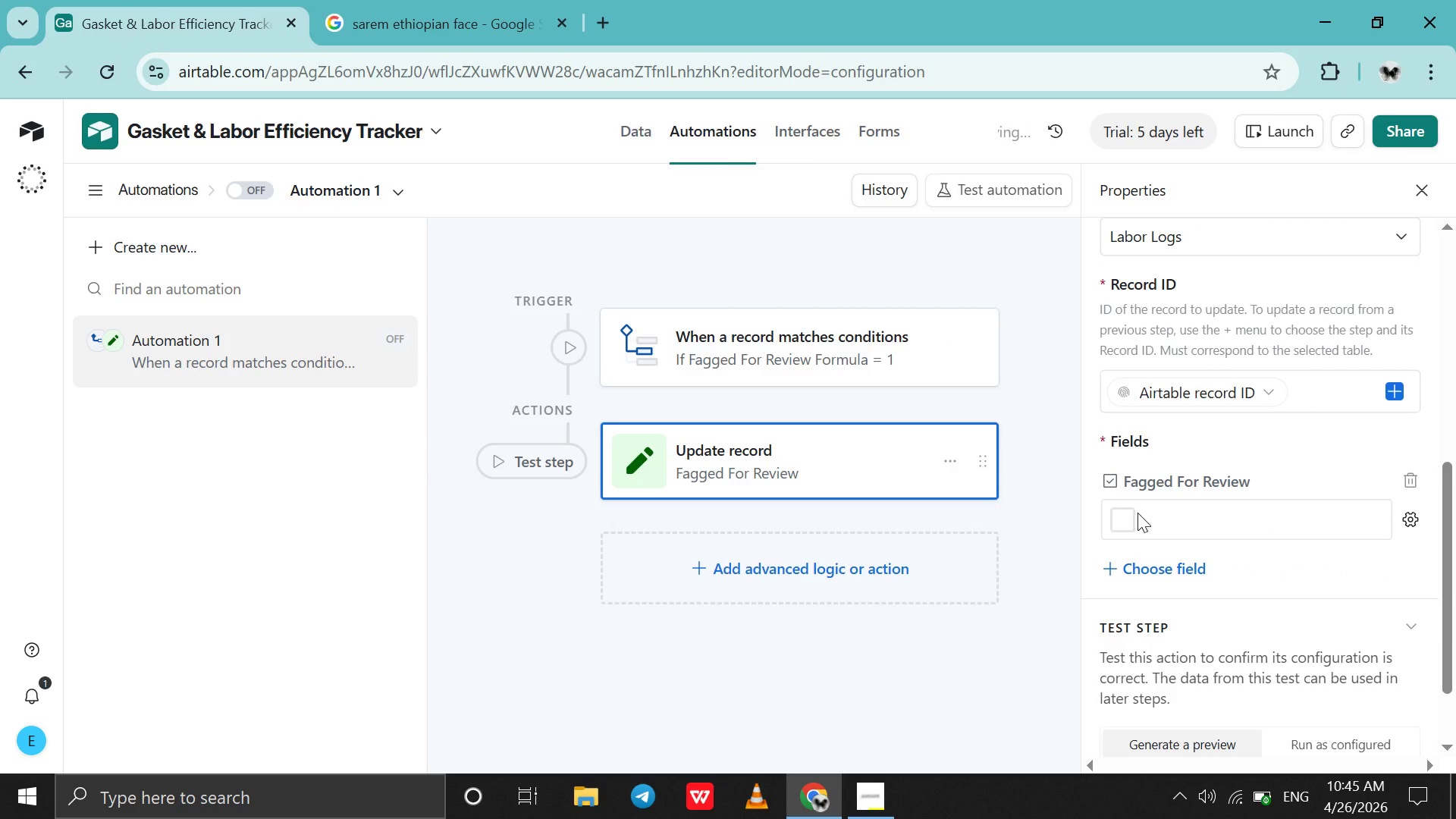 
left_click([1129, 518])
 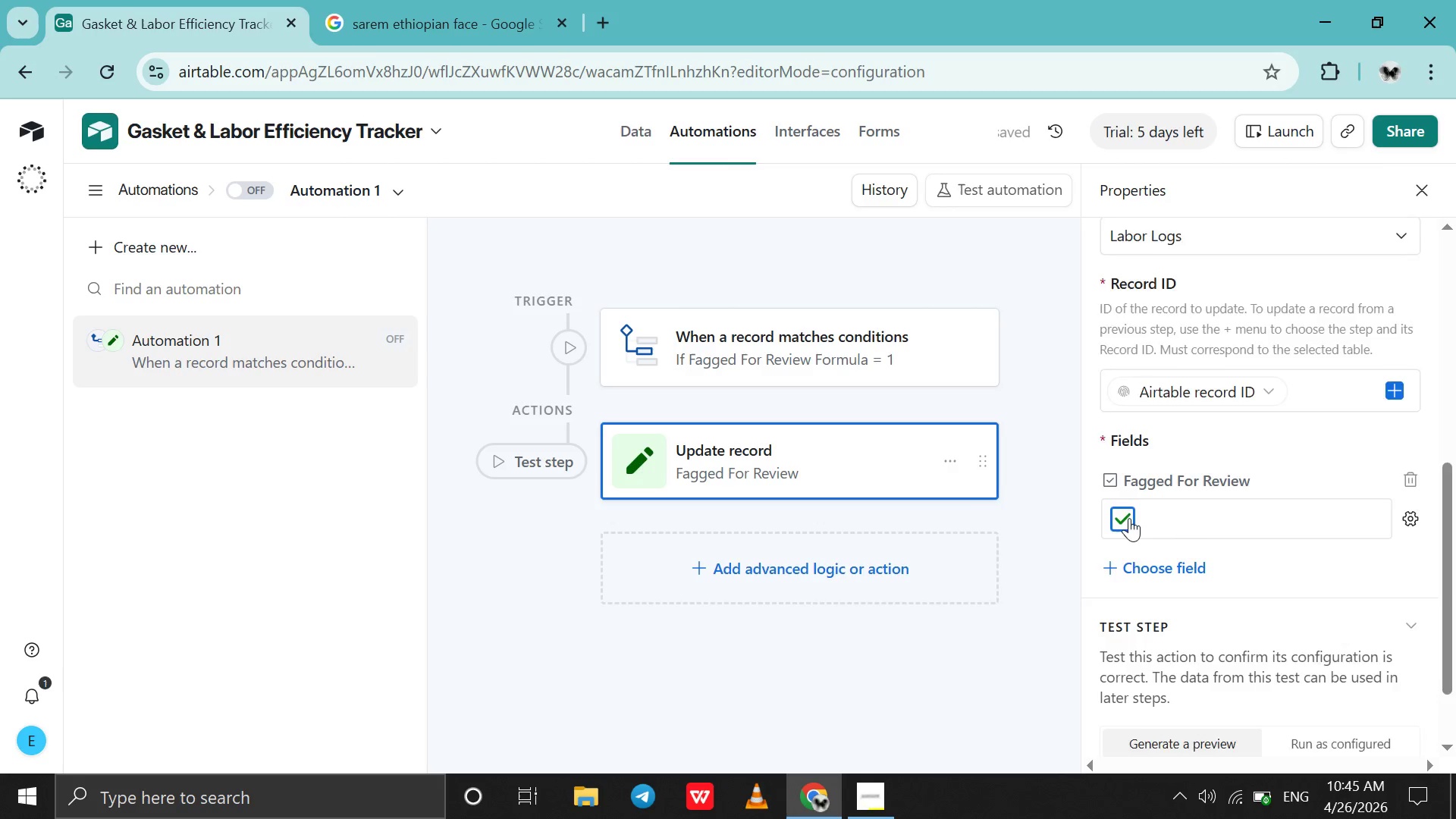 
scroll: coordinate [1129, 518], scroll_direction: down, amount: 7.0
 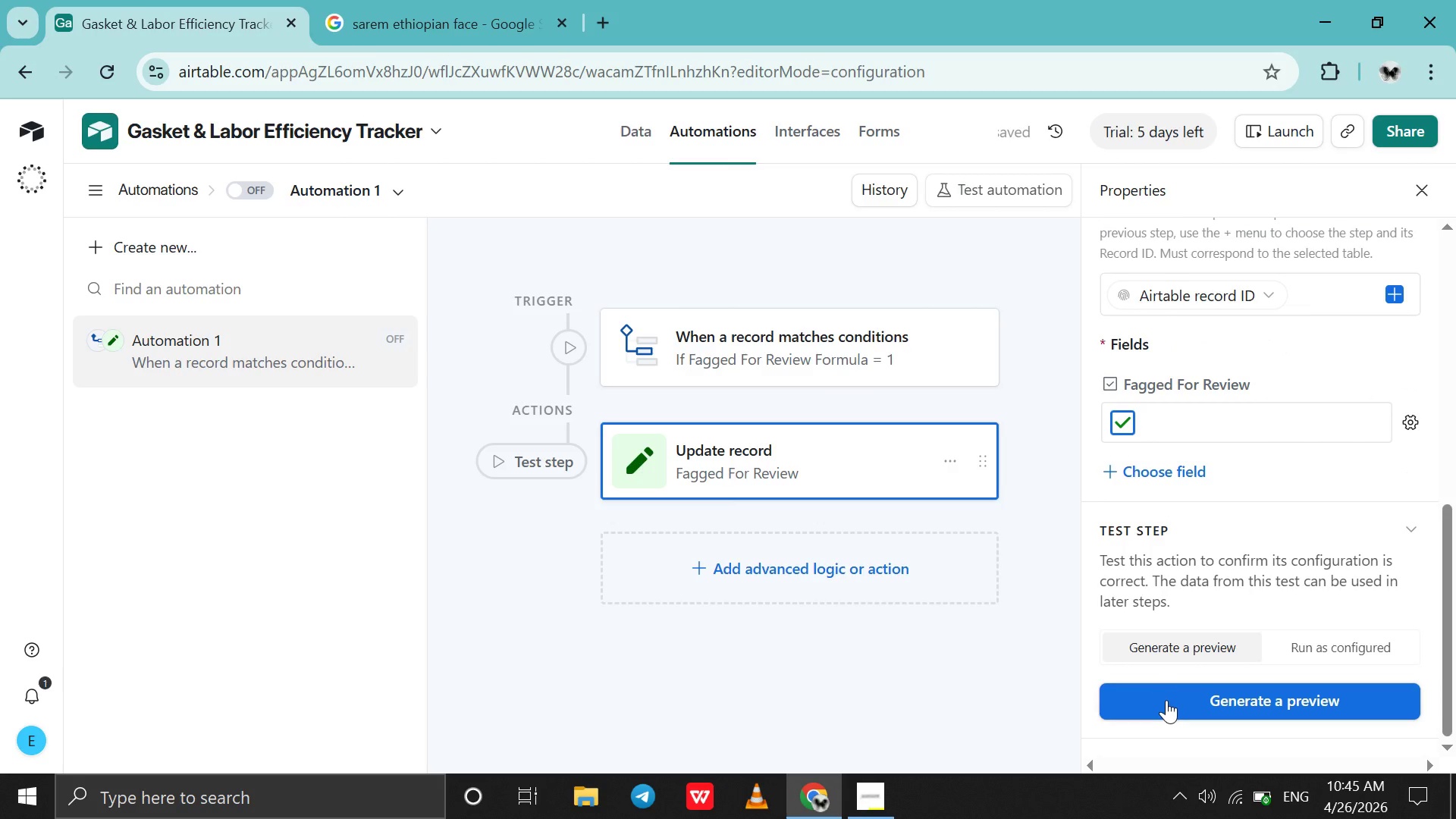 
left_click([1166, 700])
 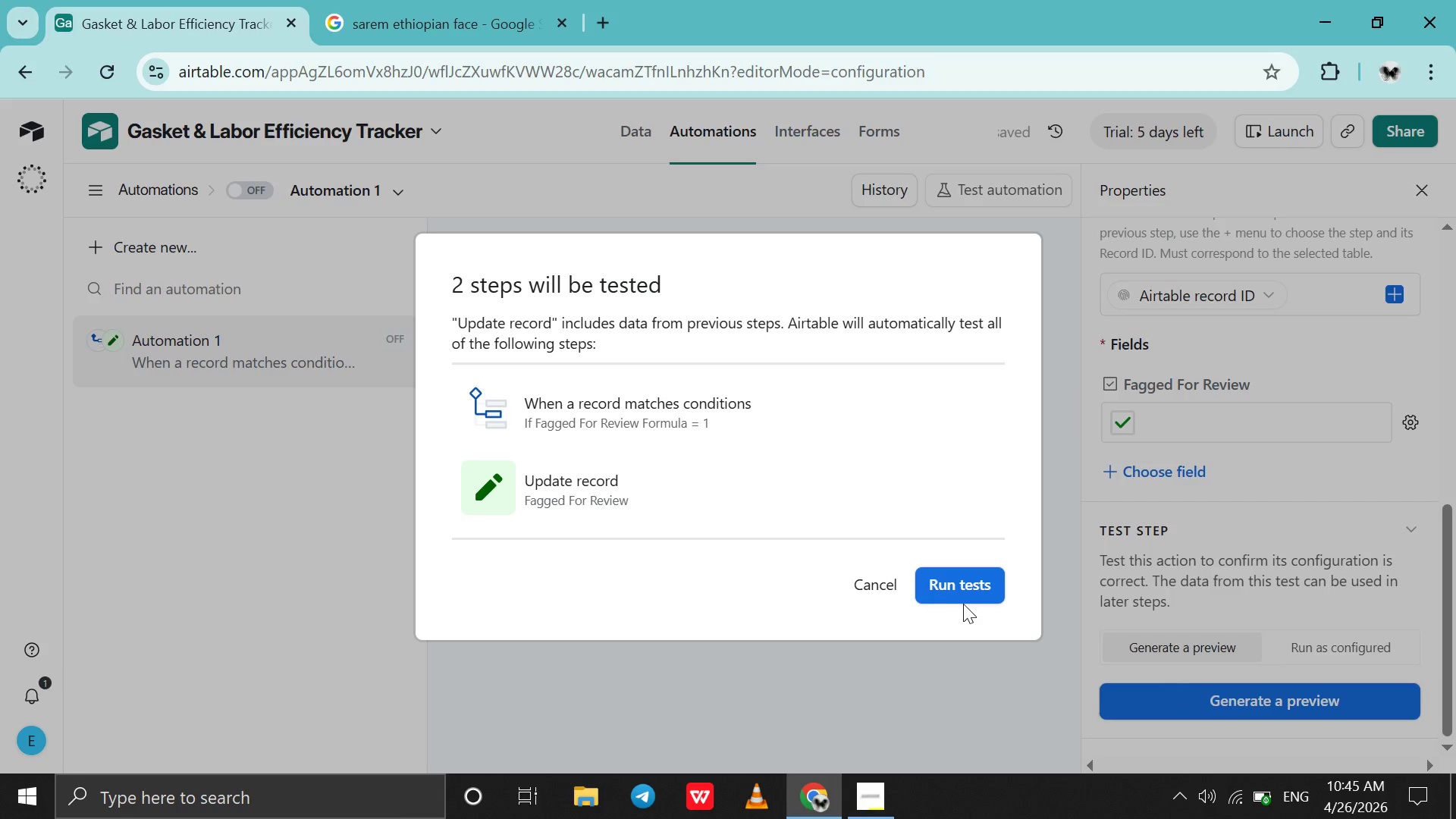 
left_click([953, 580])
 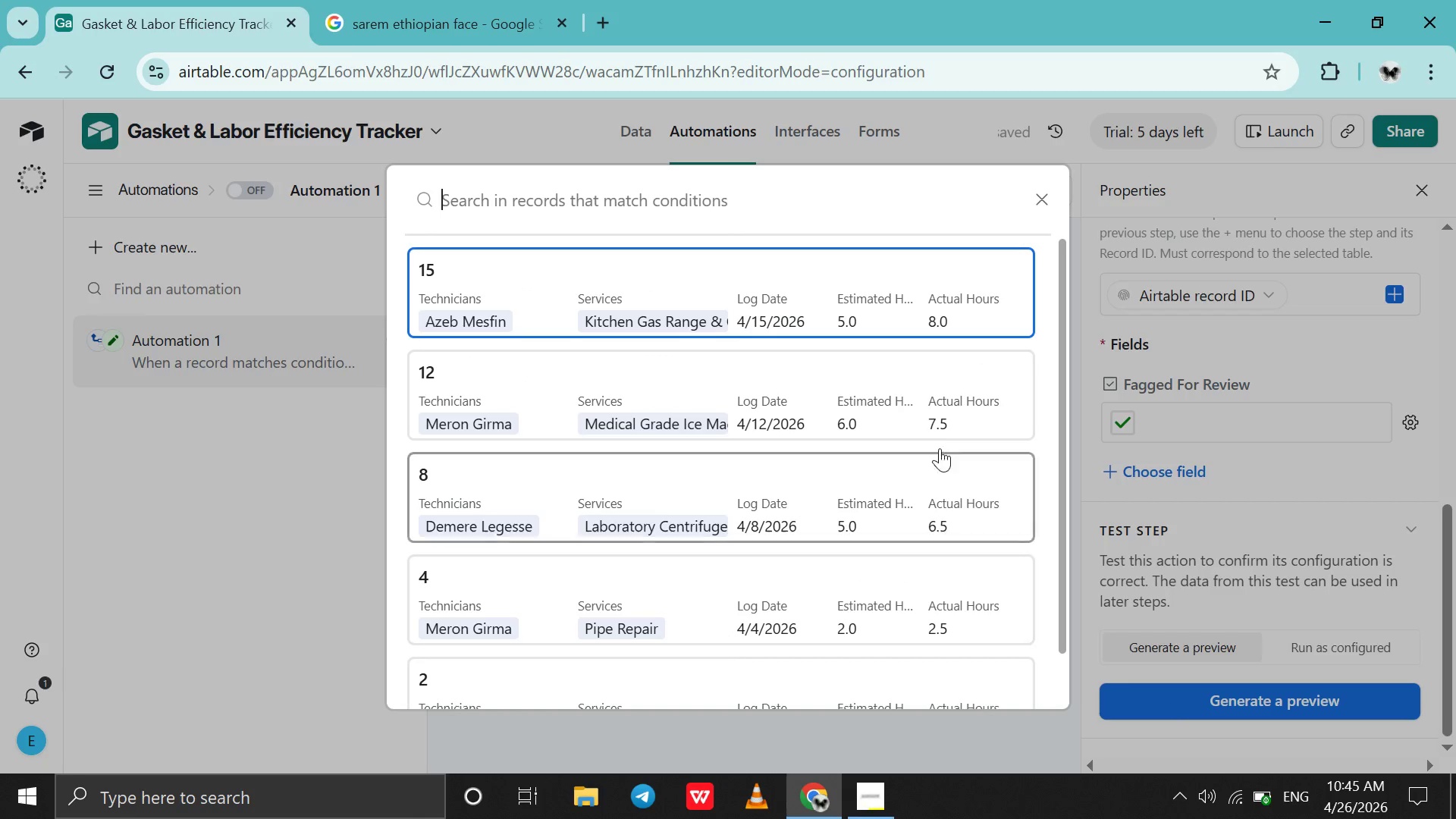 
double_click([892, 395])
 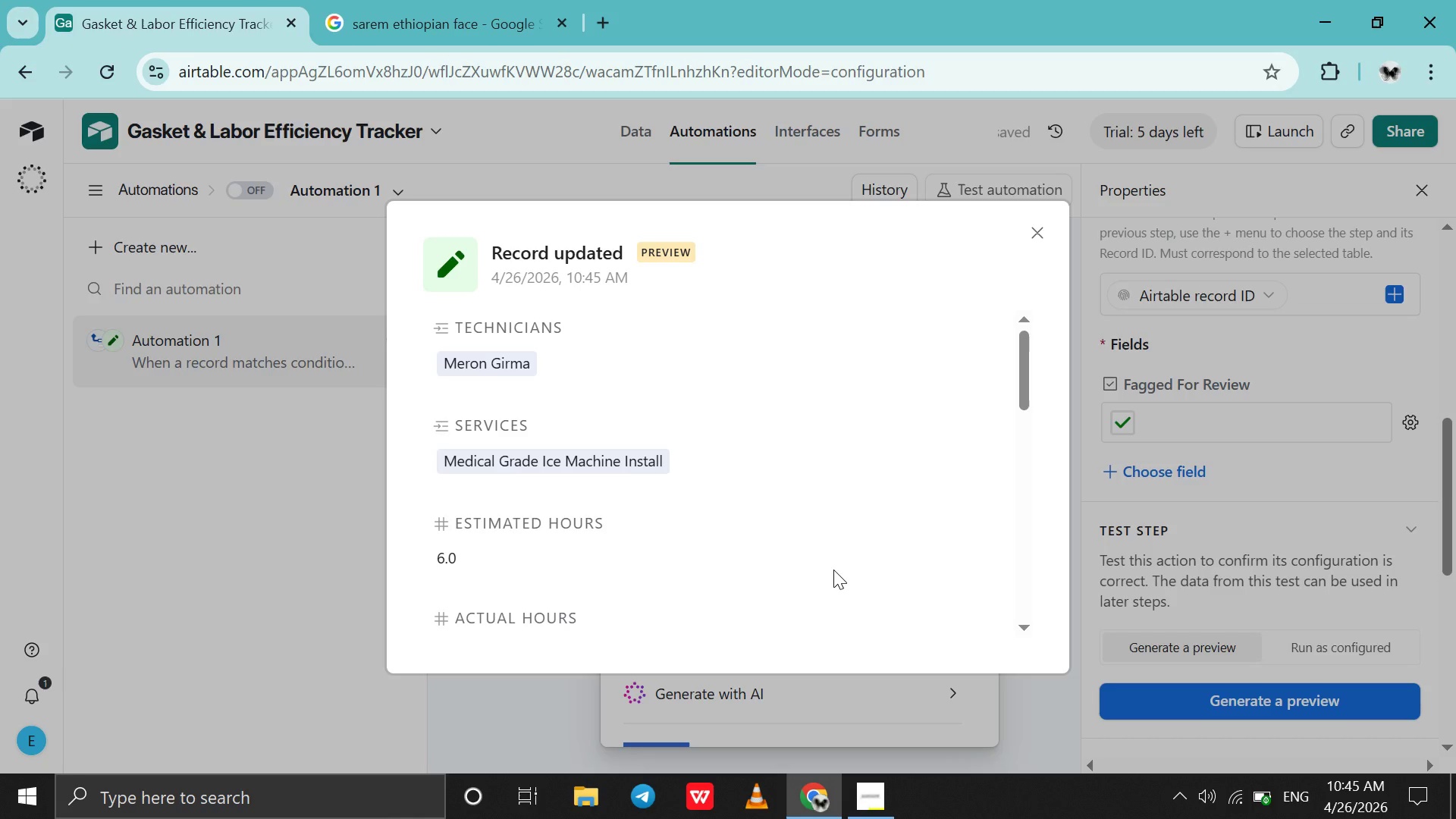 
wait(6.17)
 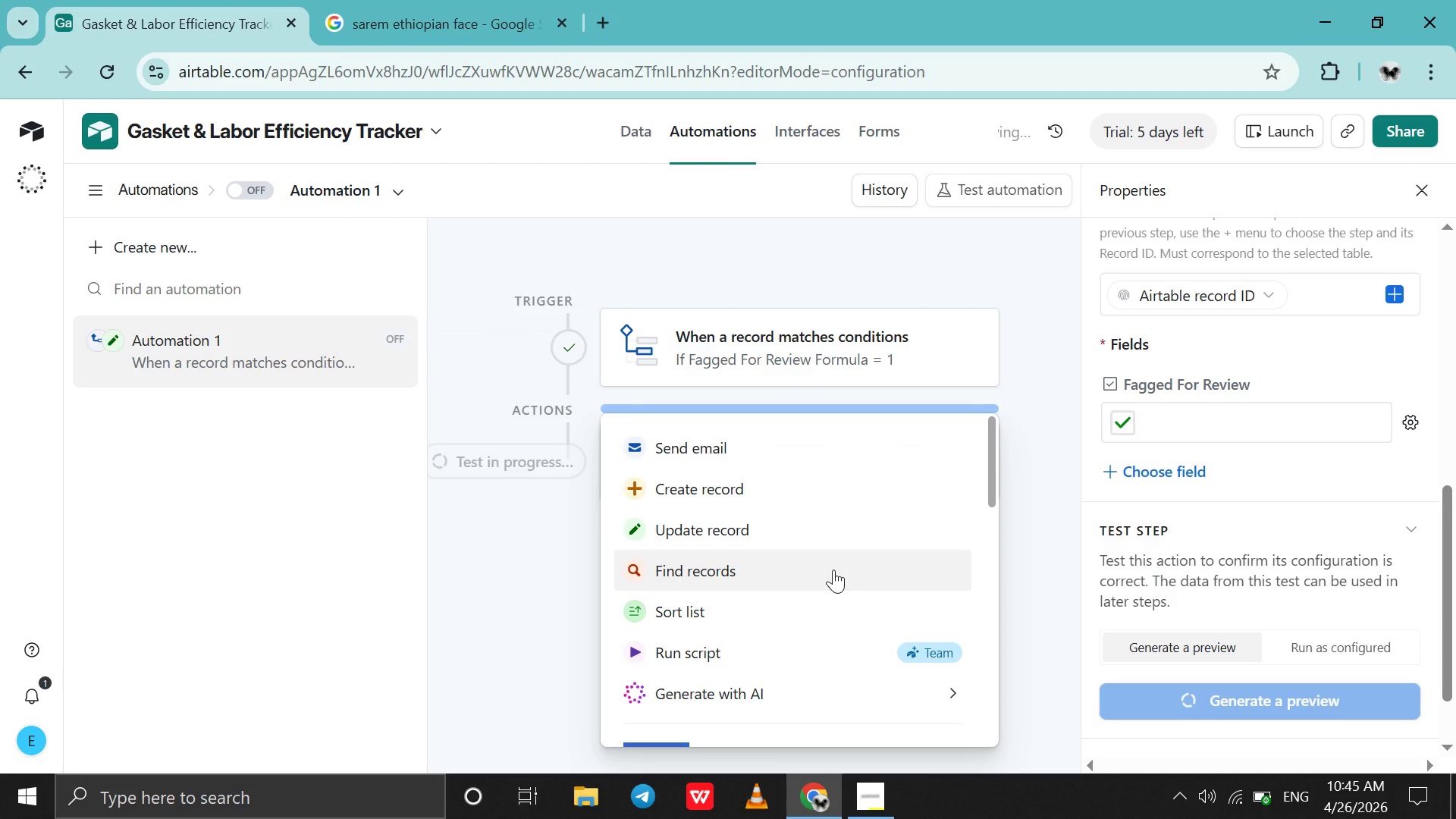 
scroll: coordinate [833, 570], scroll_direction: down, amount: 9.0
 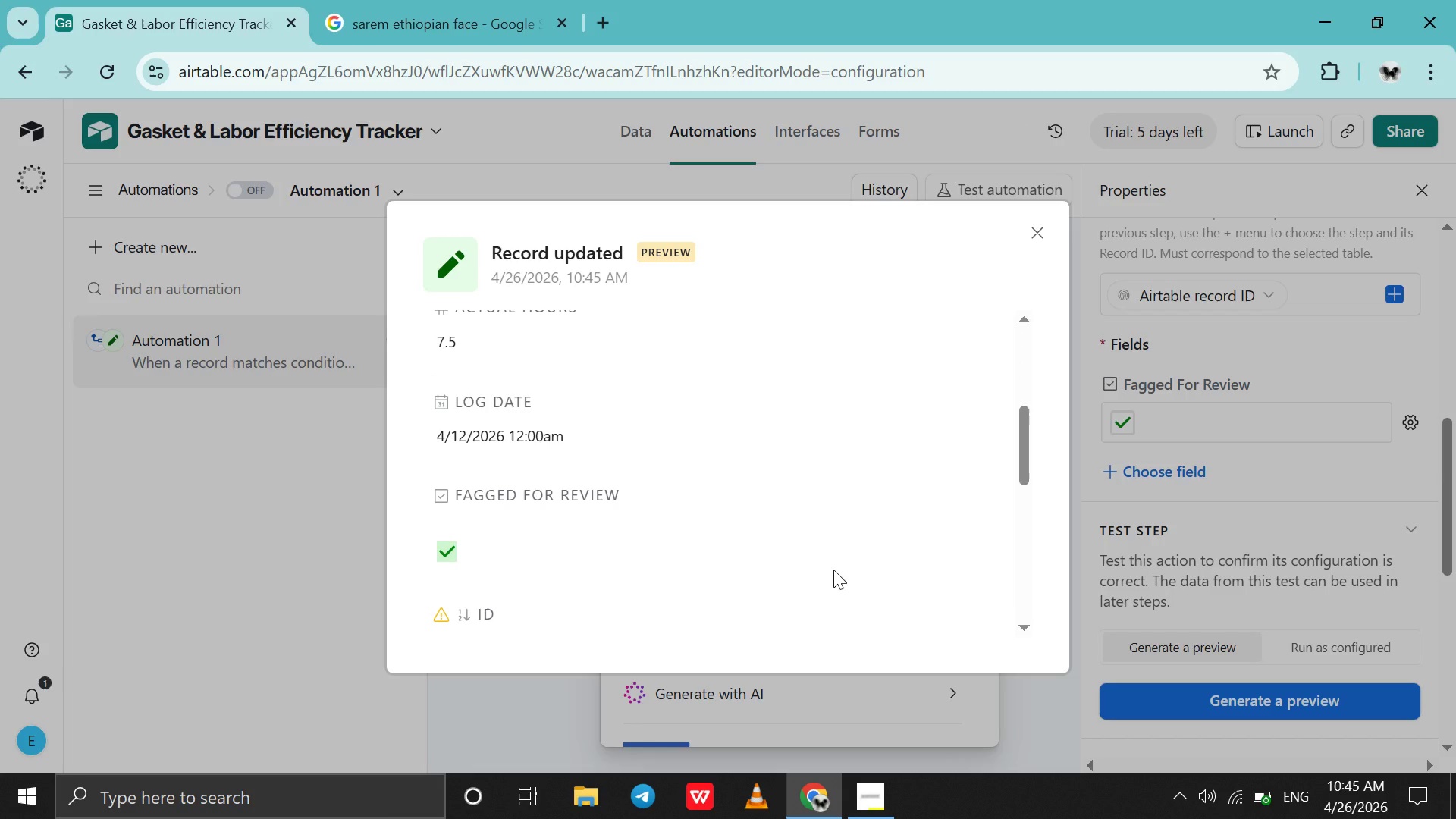 
hold_key(key=MetaLeft, duration=0.48)
 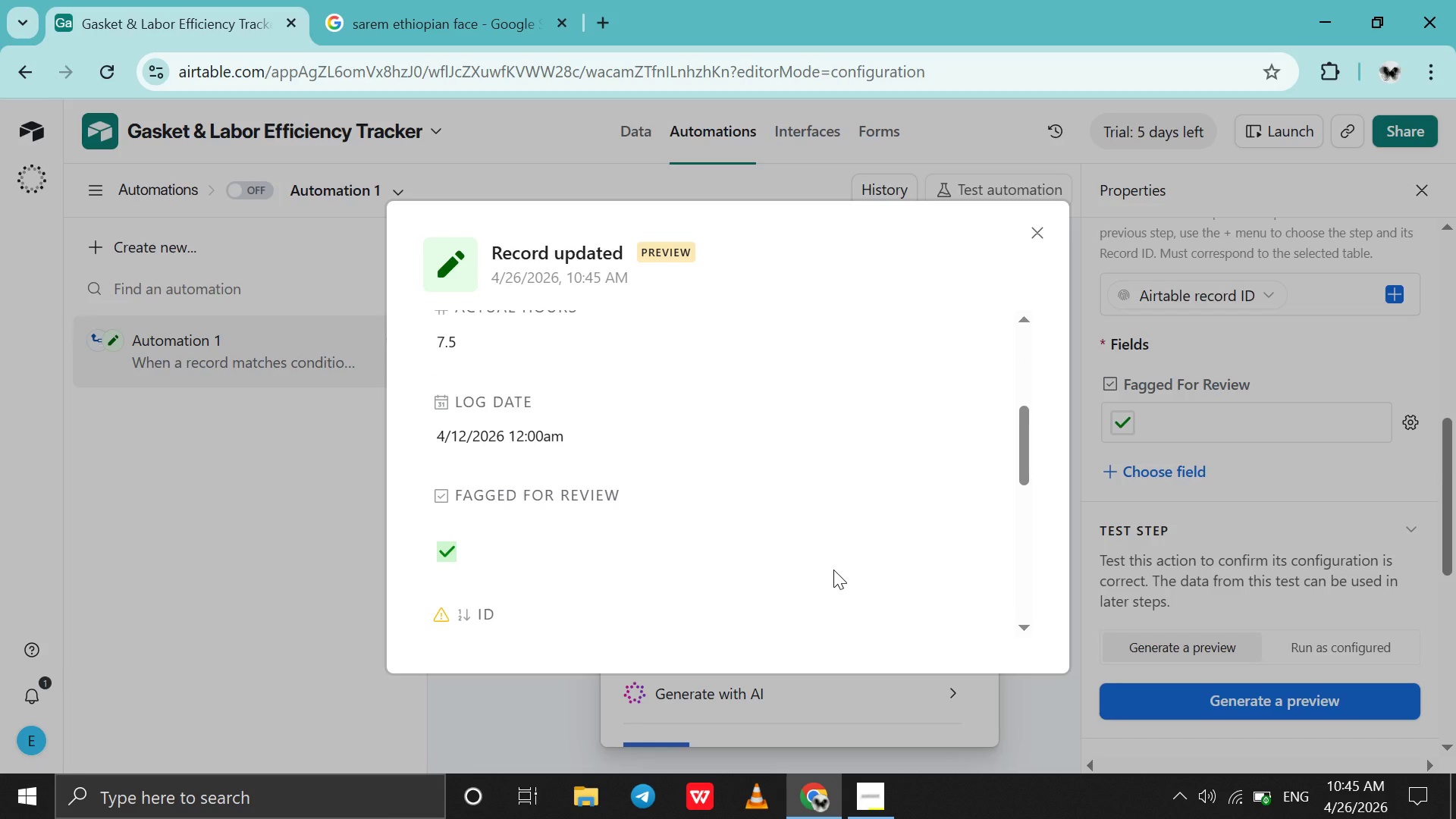 
hold_key(key=MetaLeft, duration=1.52)
 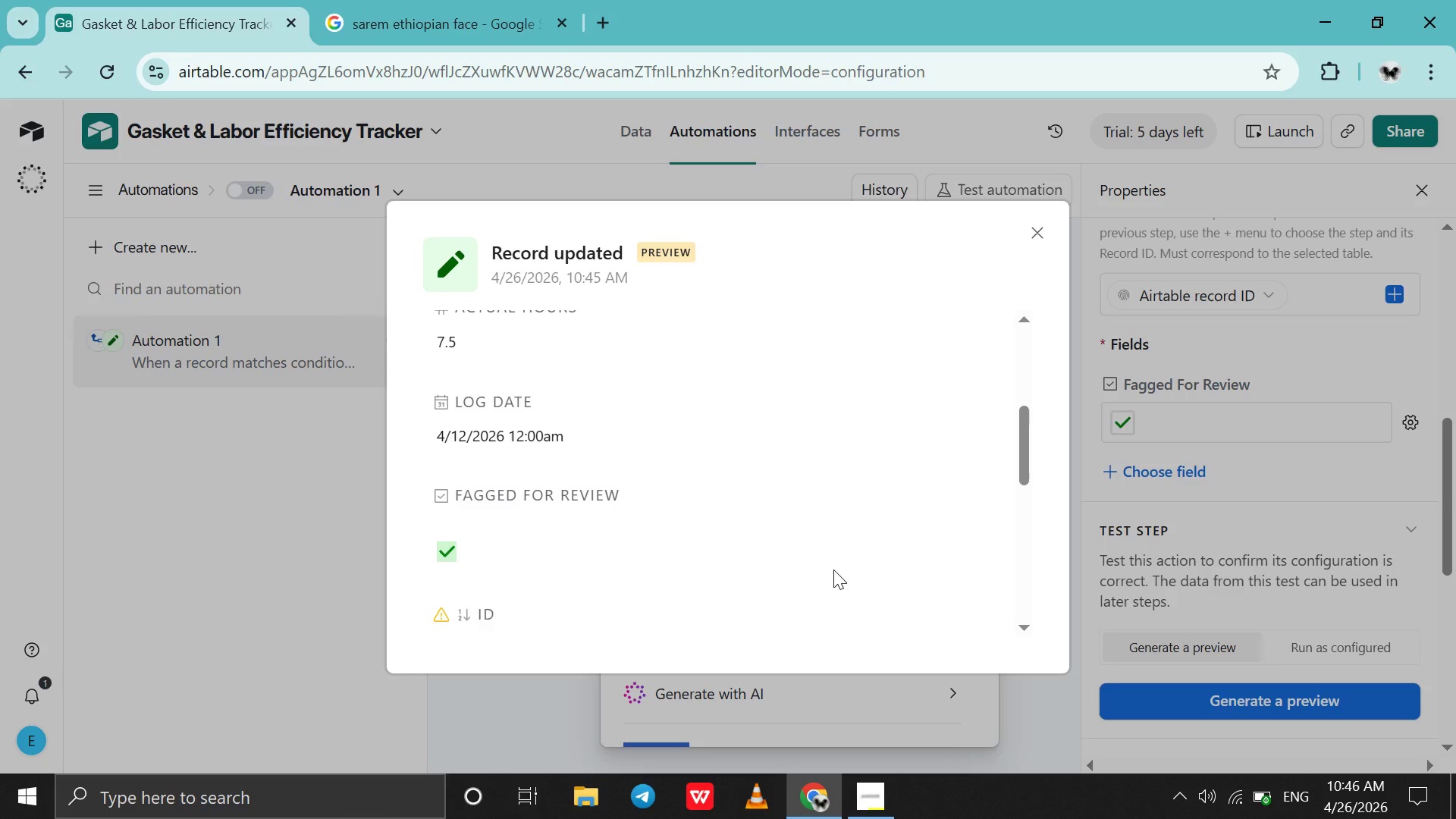 
left_click_drag(start_coordinate=[834, 570], to_coordinate=[845, 572])
 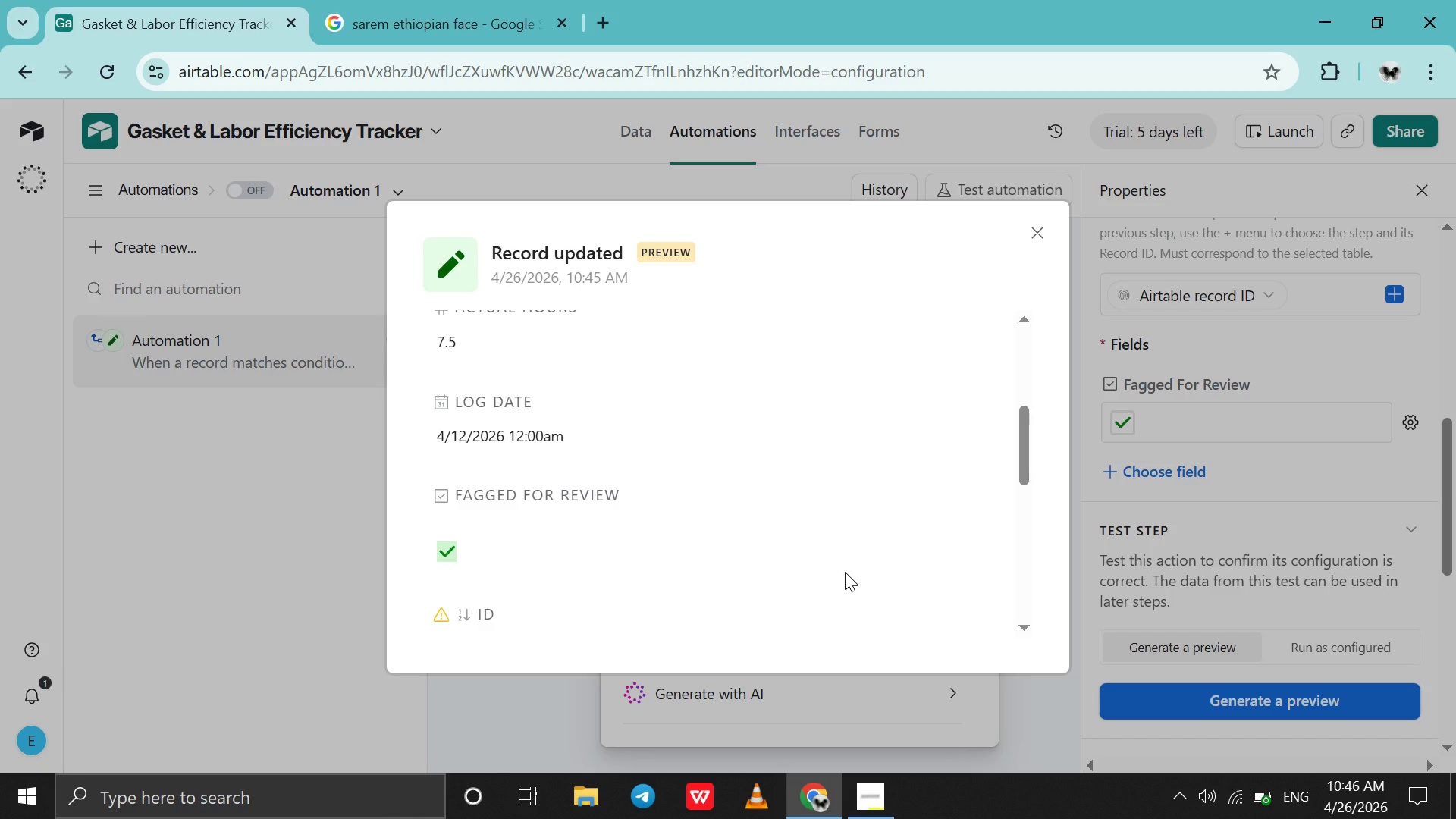 
key(Alt+Meta+PrintScreen)
 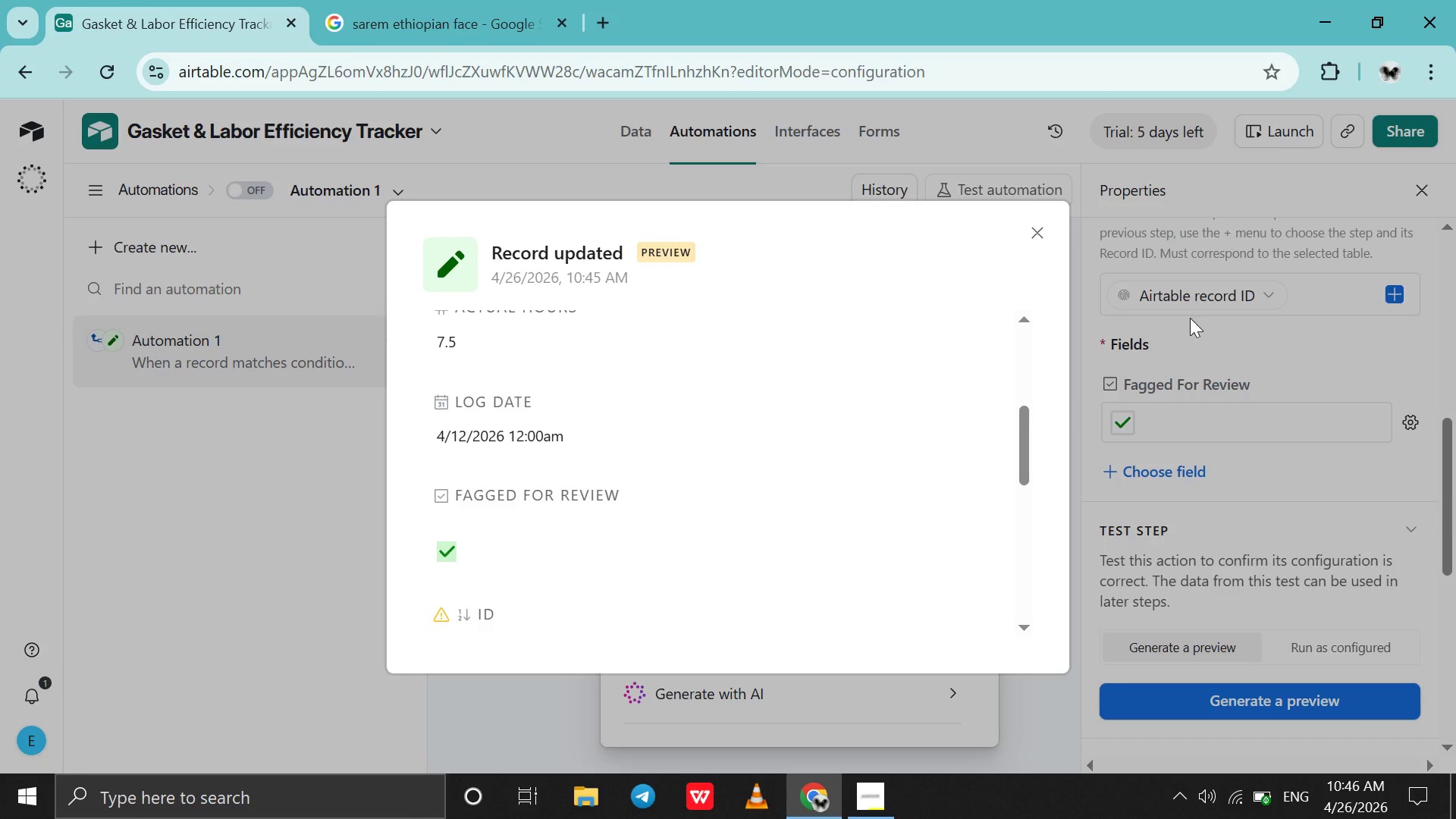 
left_click([1411, 327])
 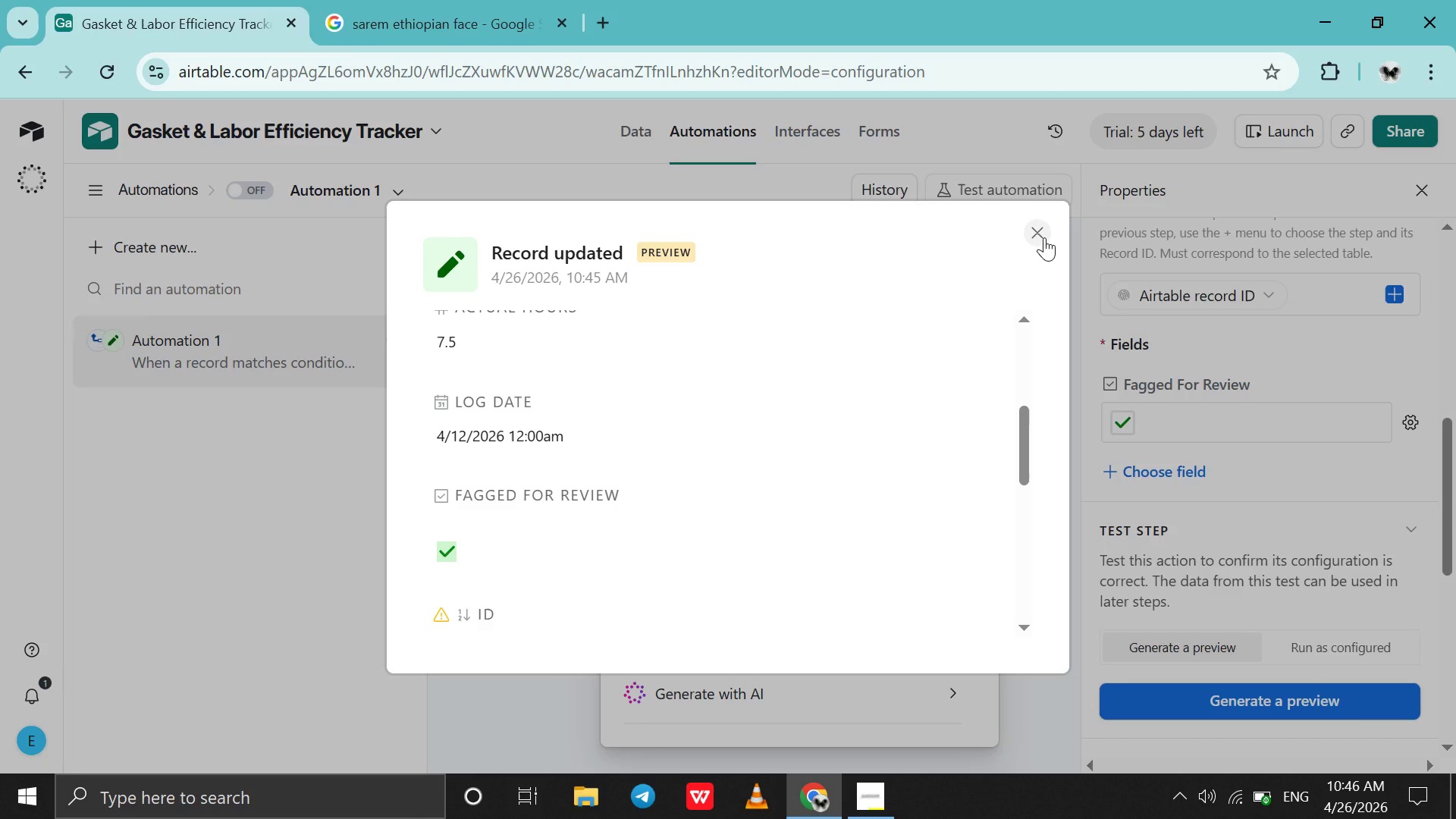 
left_click([1044, 237])
 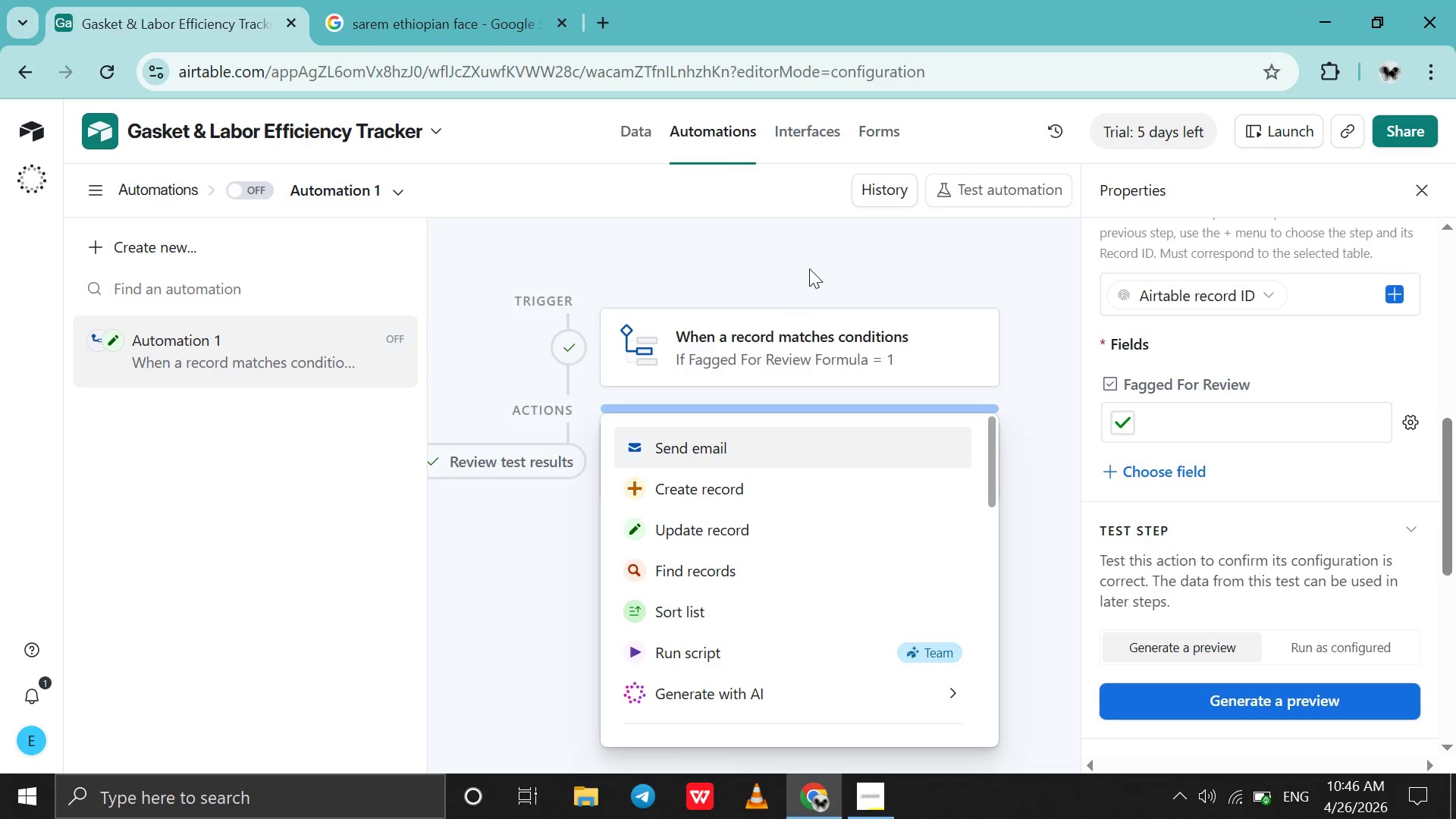 
left_click([810, 268])
 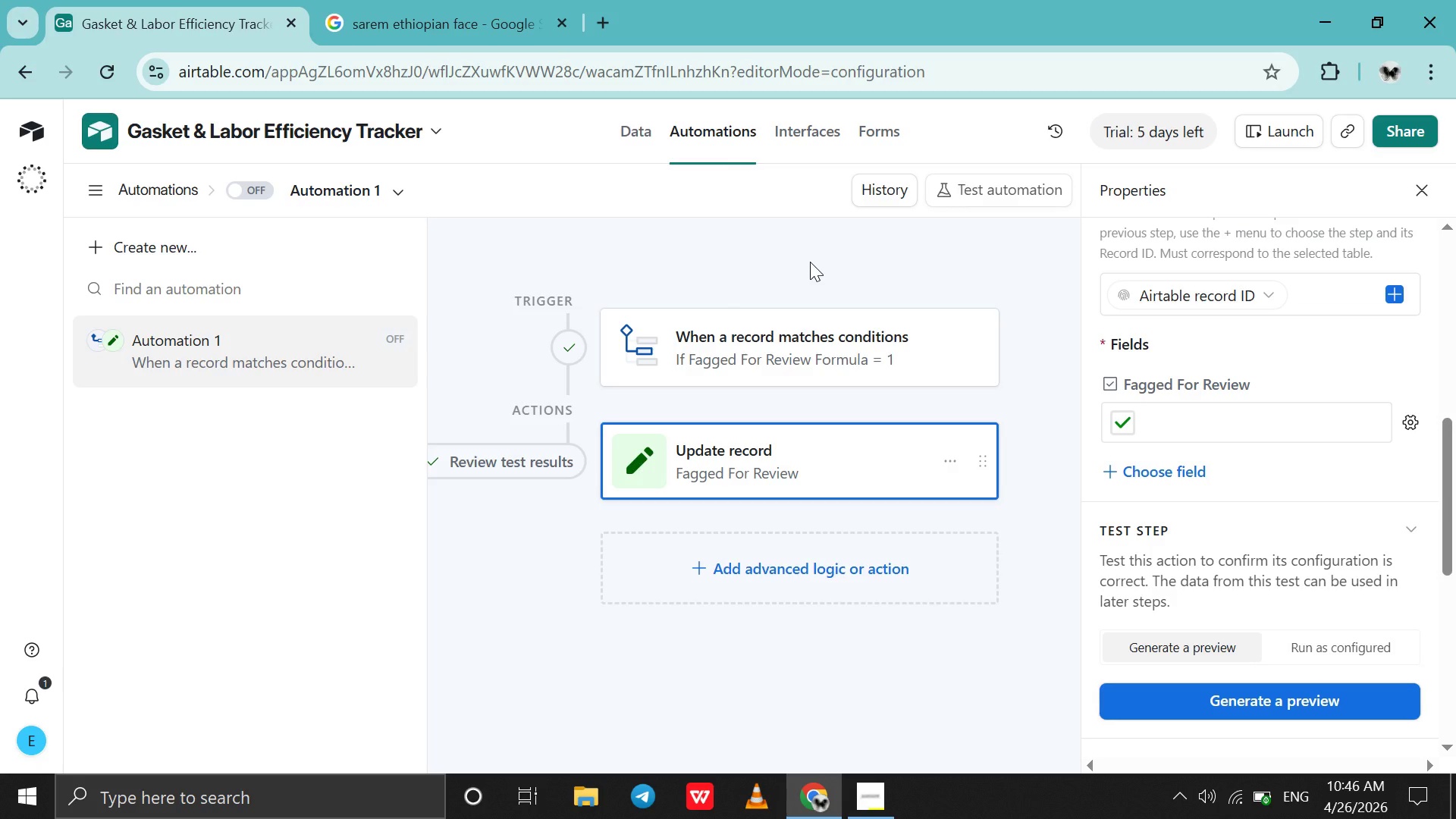 
wait(22.7)
 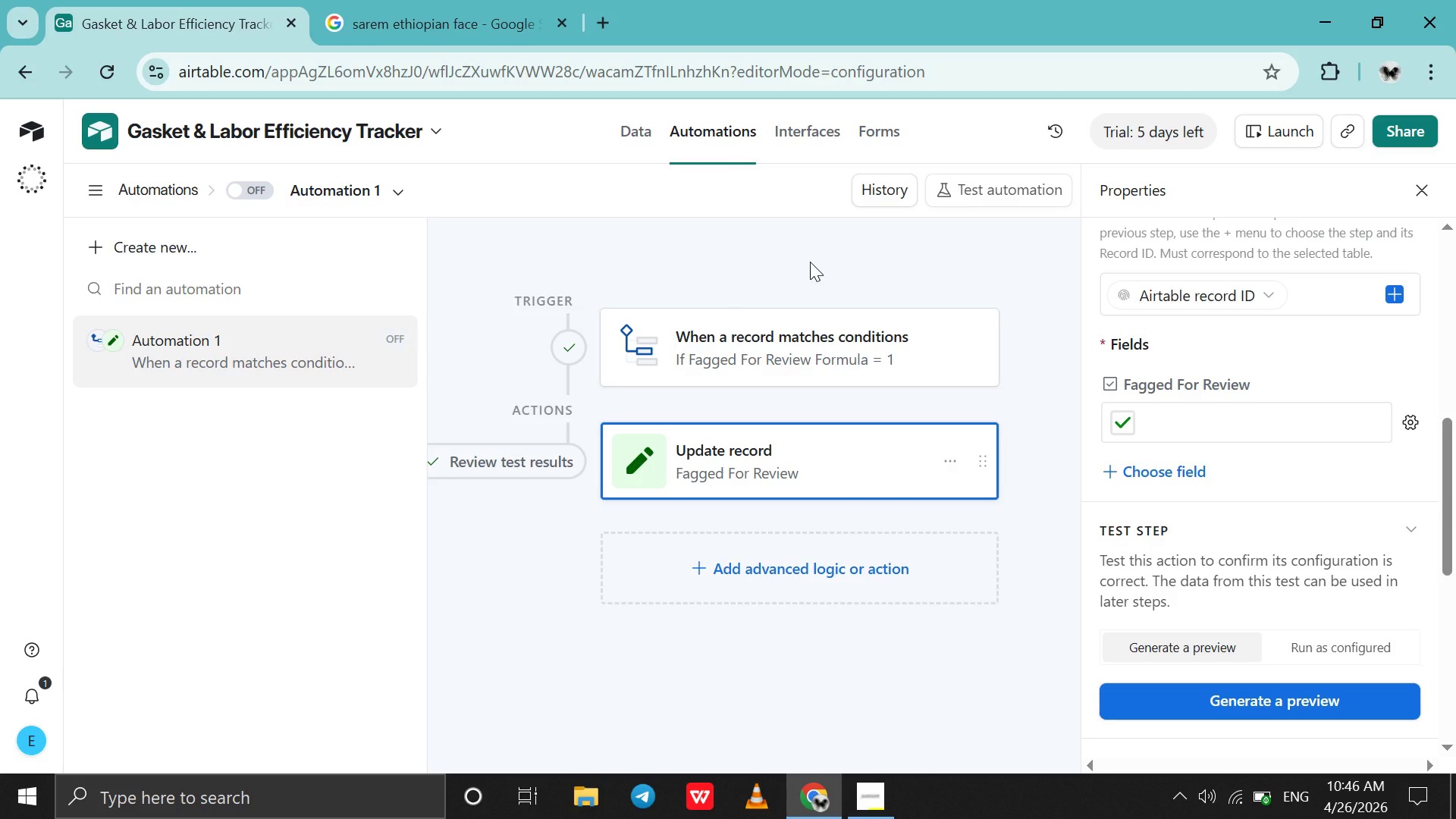 
left_click([644, 143])
 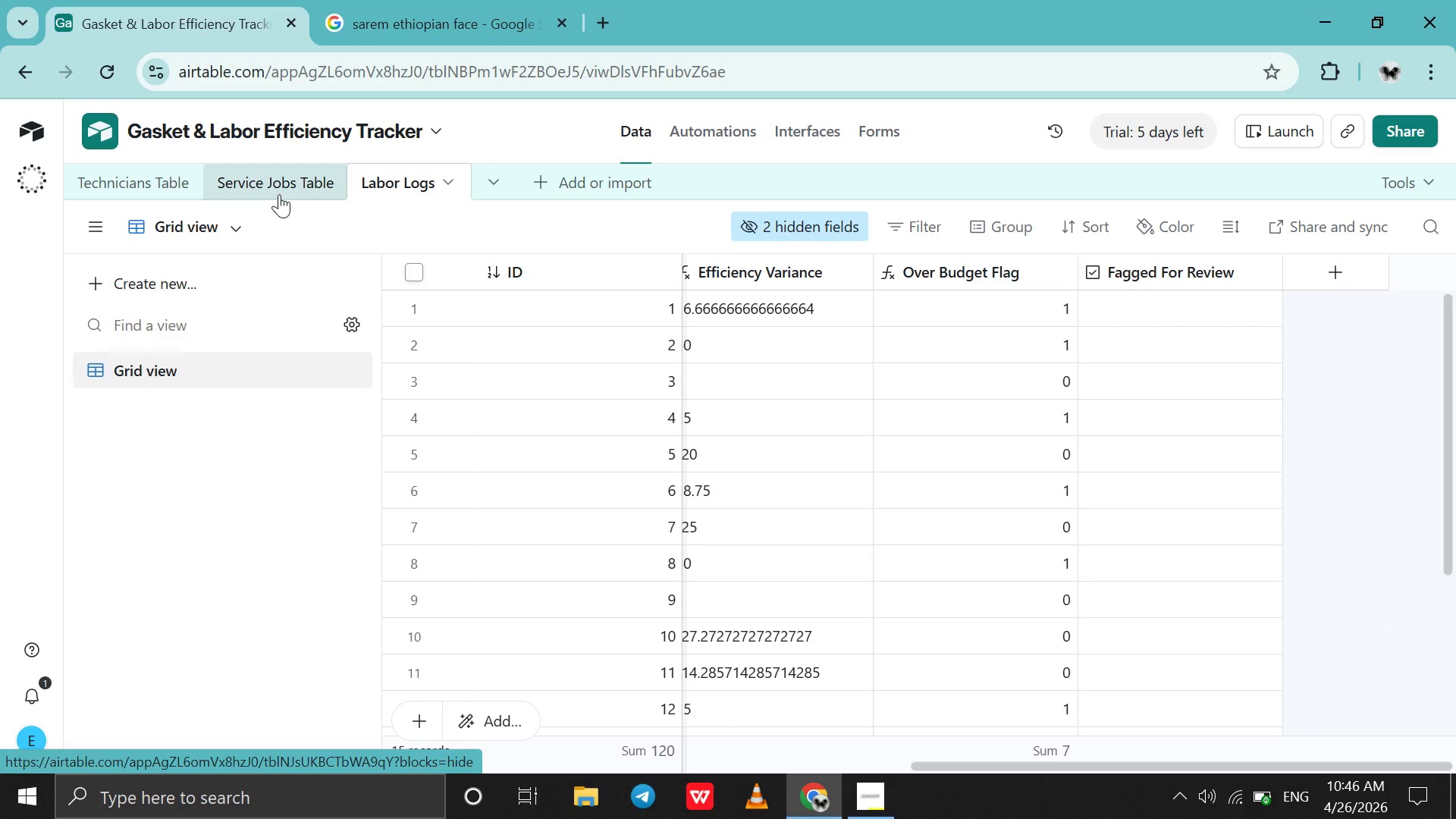 
left_click([279, 194])
 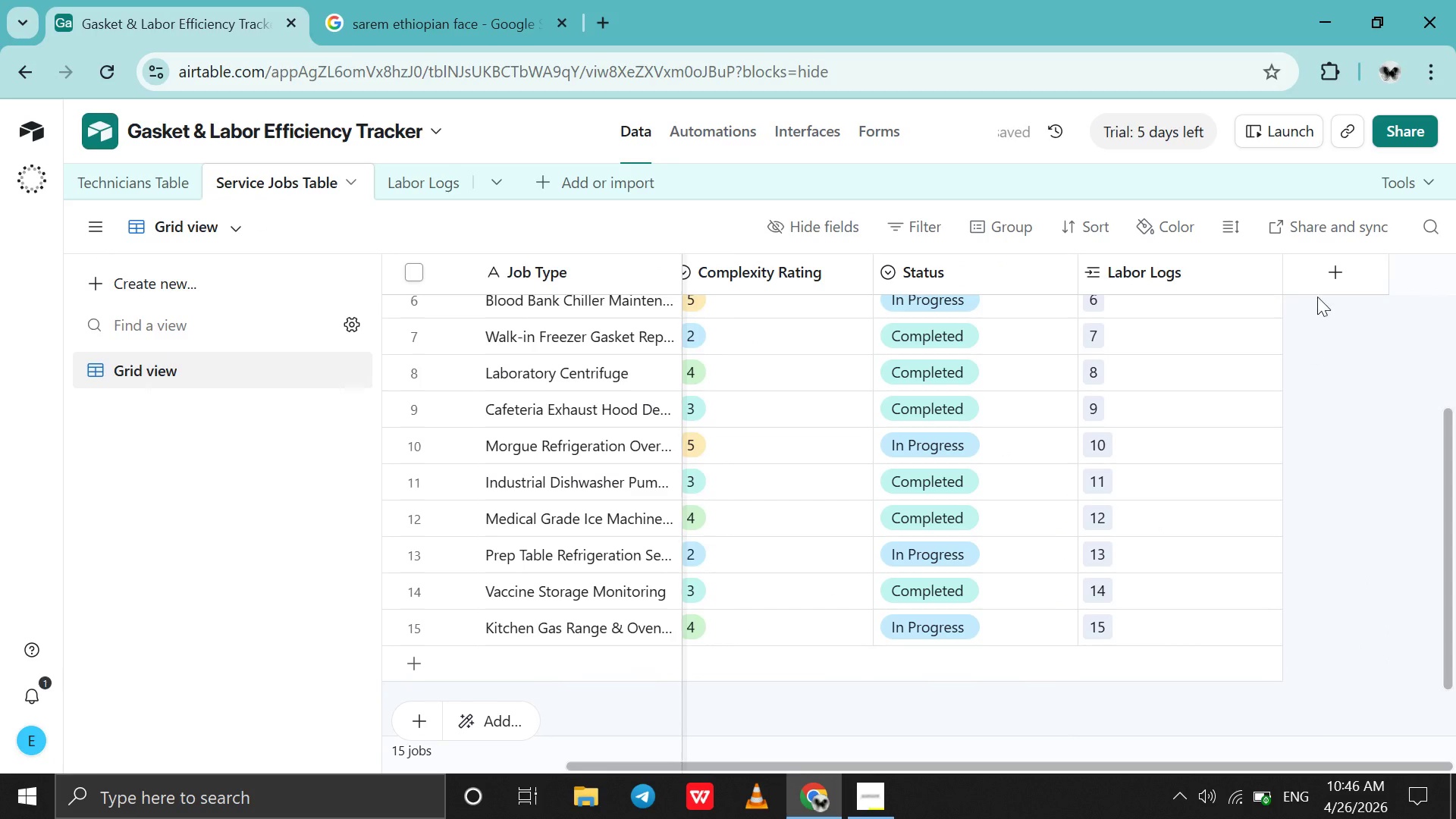 
left_click([1317, 276])
 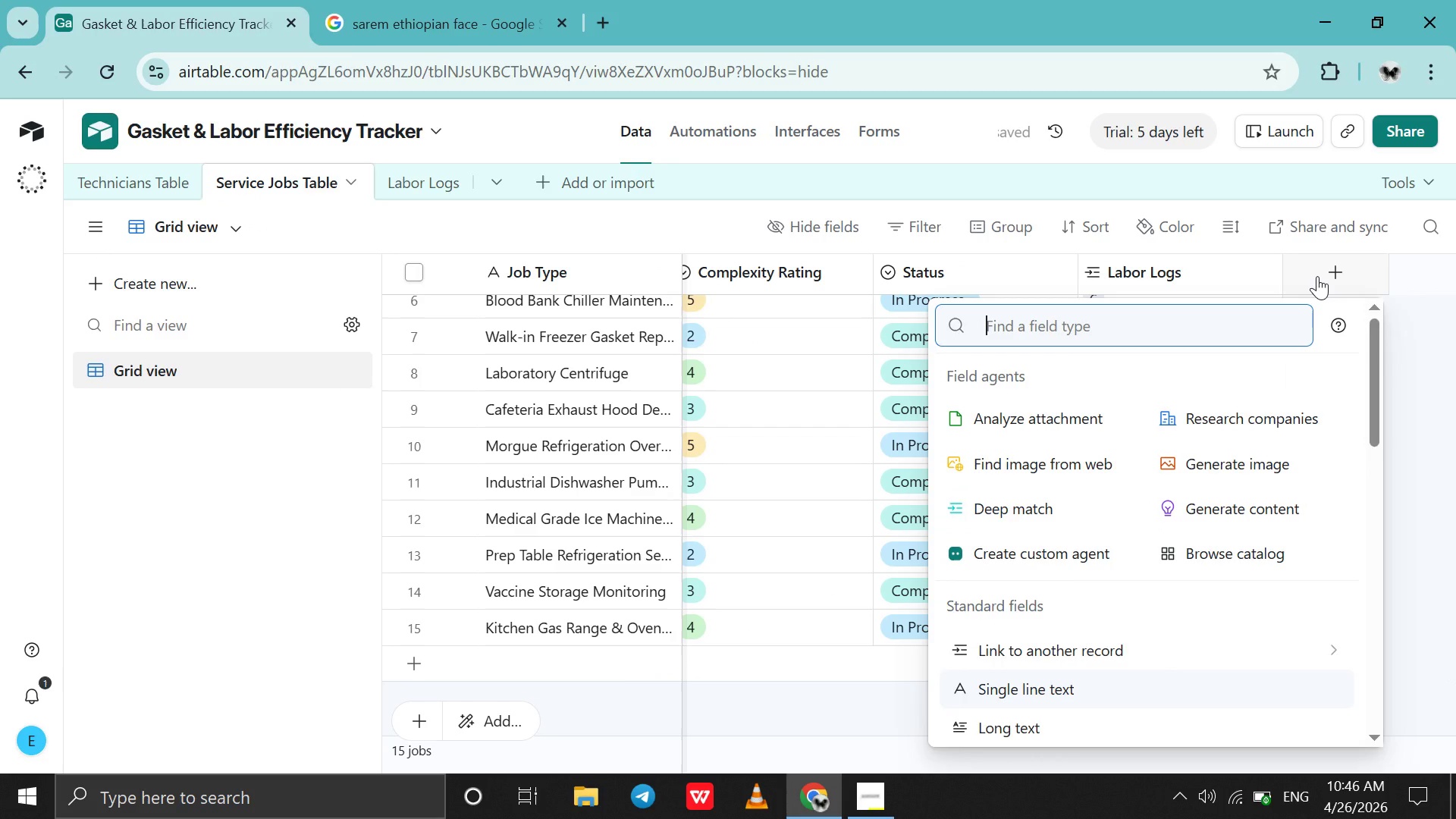 
type(rol)
 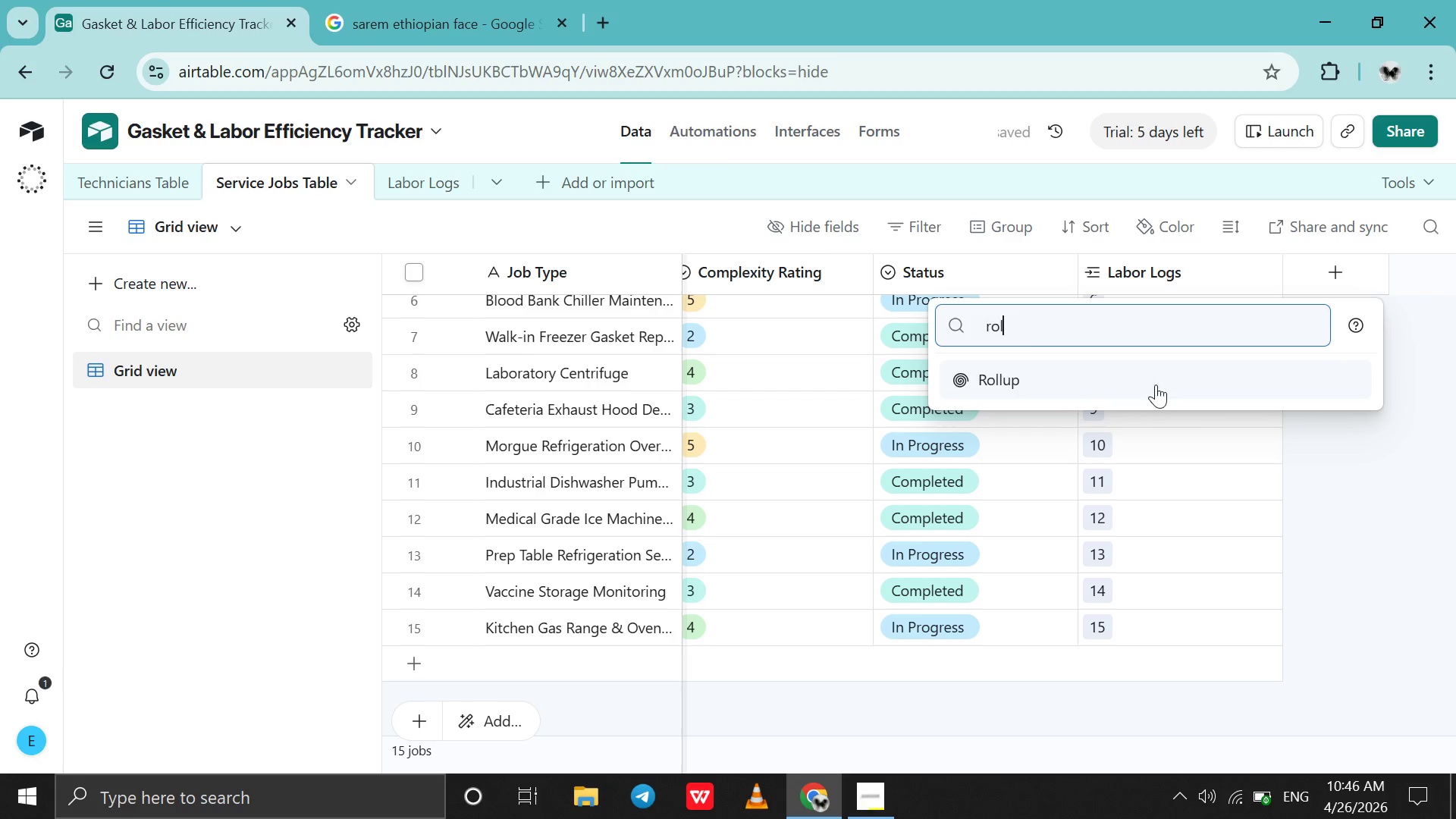 
left_click([1156, 384])
 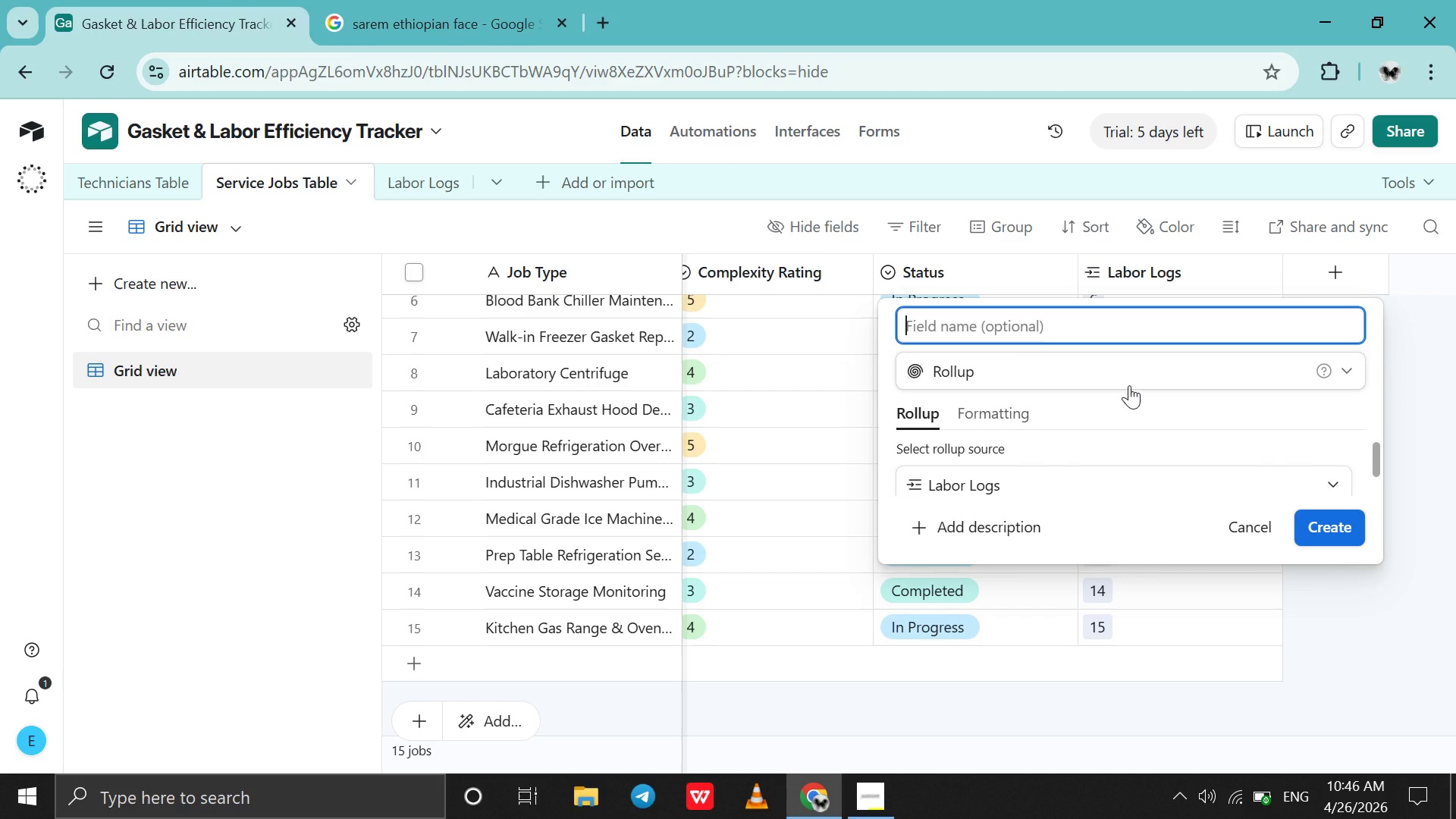 
scroll: coordinate [1056, 467], scroll_direction: down, amount: 2.0
 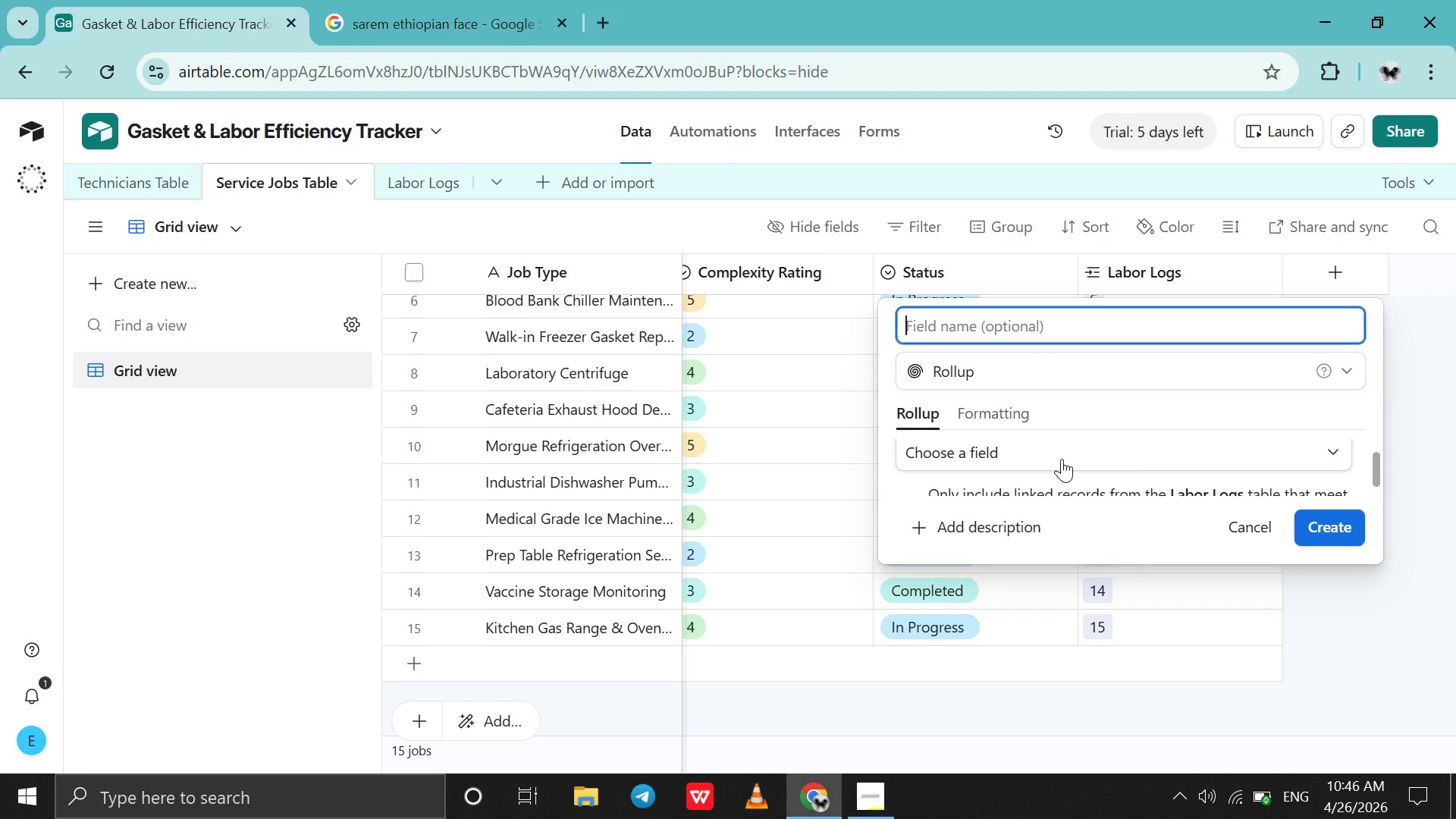 
left_click([1064, 457])
 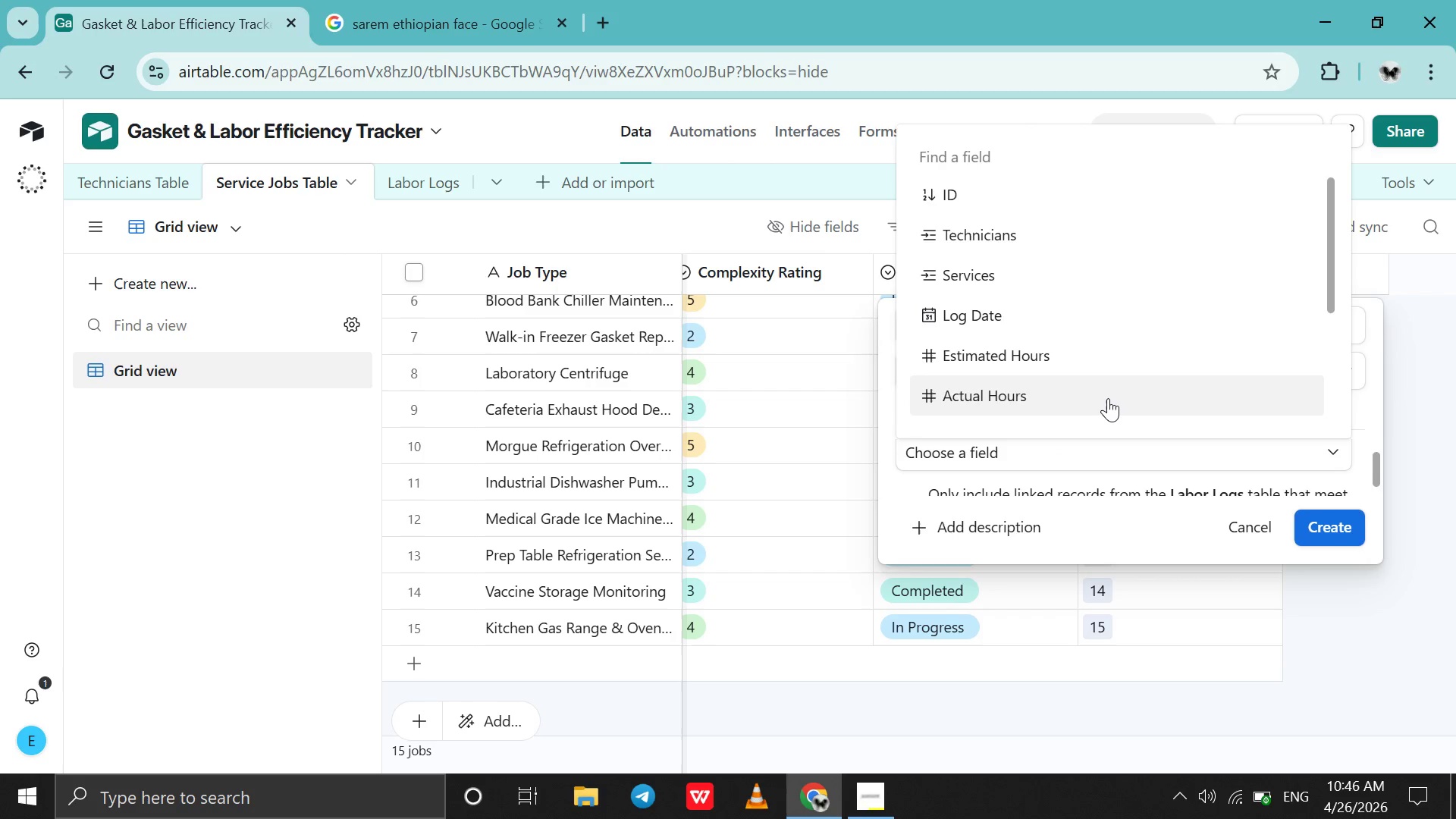 
scroll: coordinate [1108, 398], scroll_direction: down, amount: 8.0
 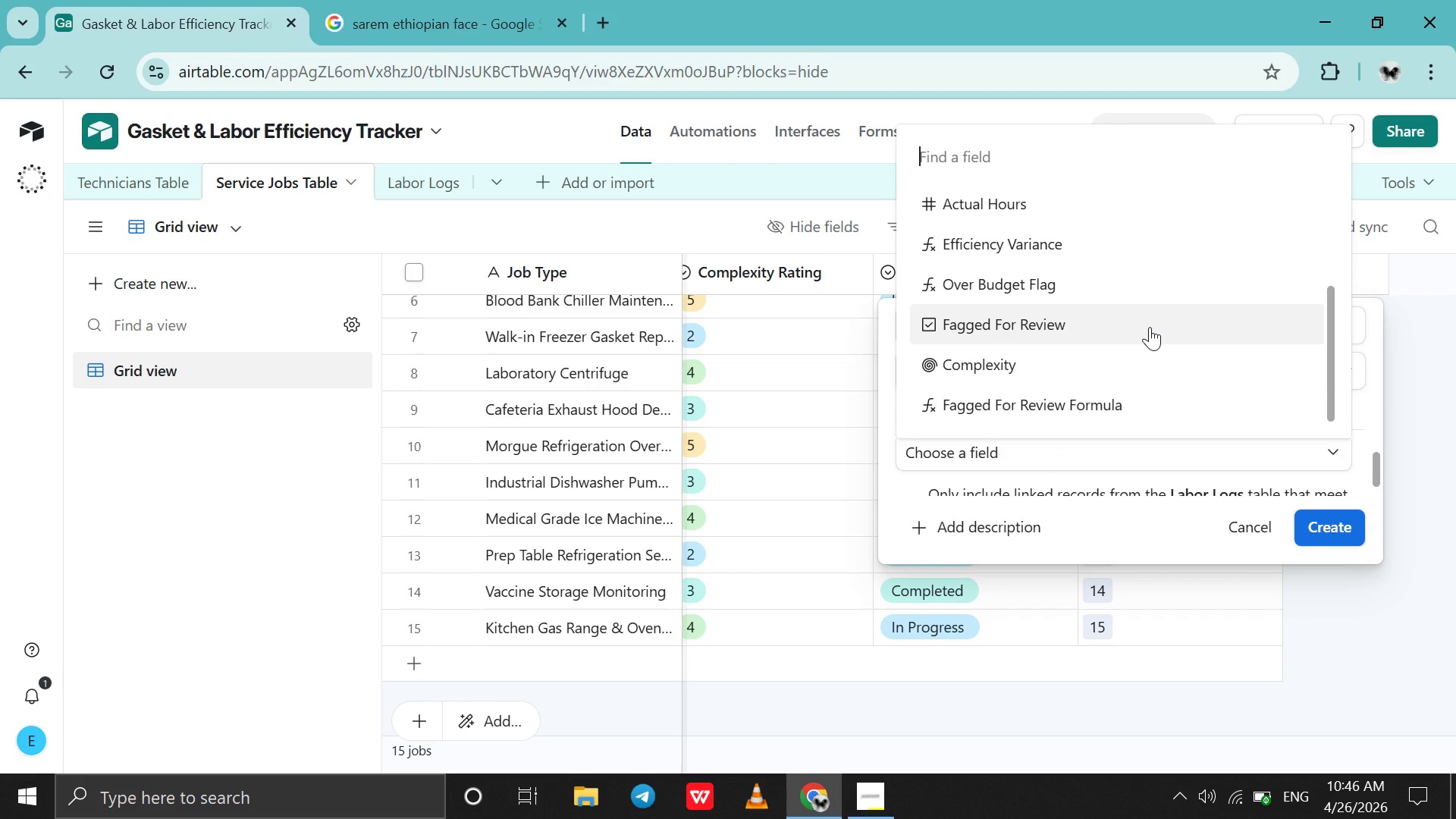 
left_click([1150, 327])
 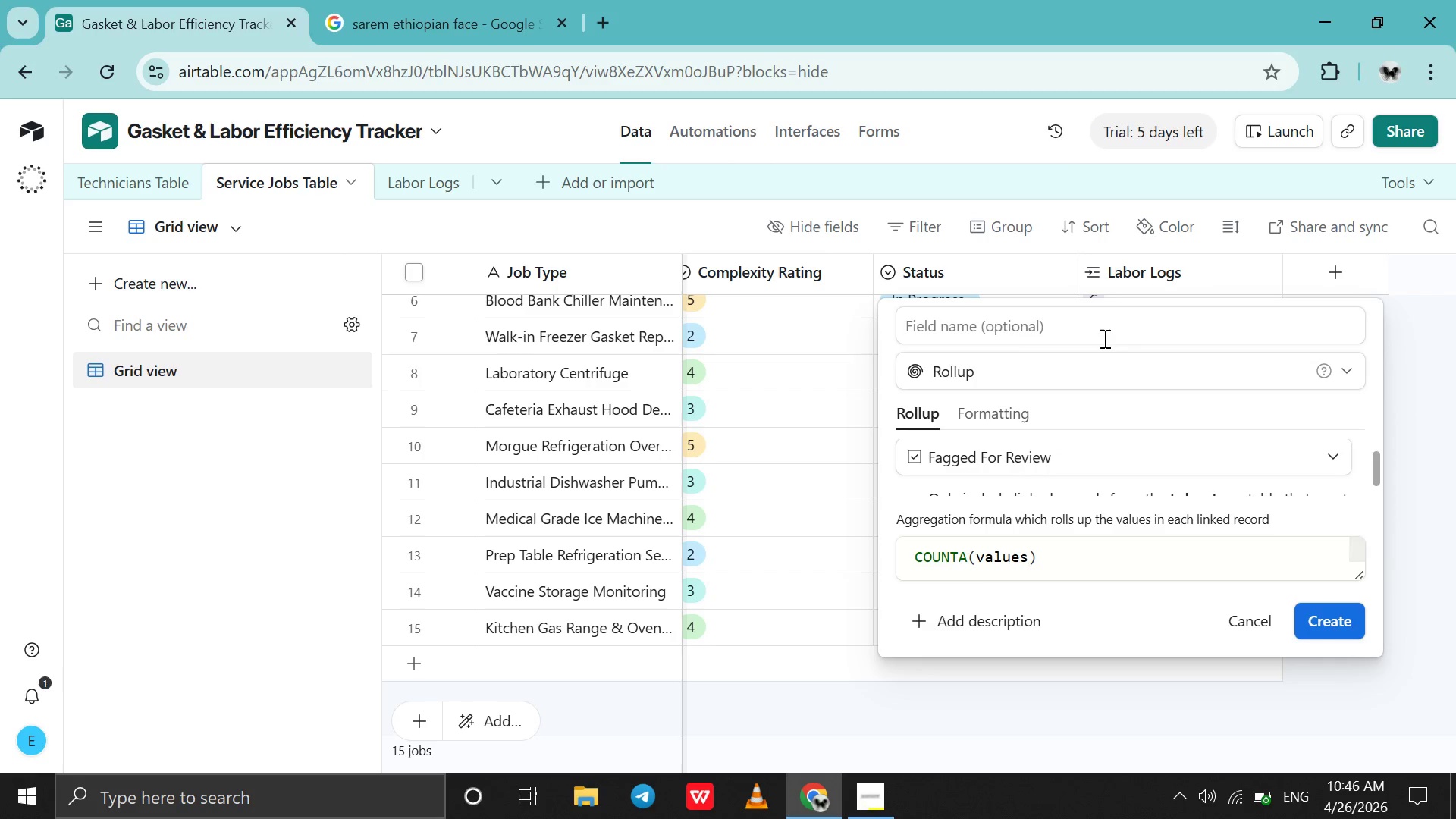 
left_click([1098, 338])
 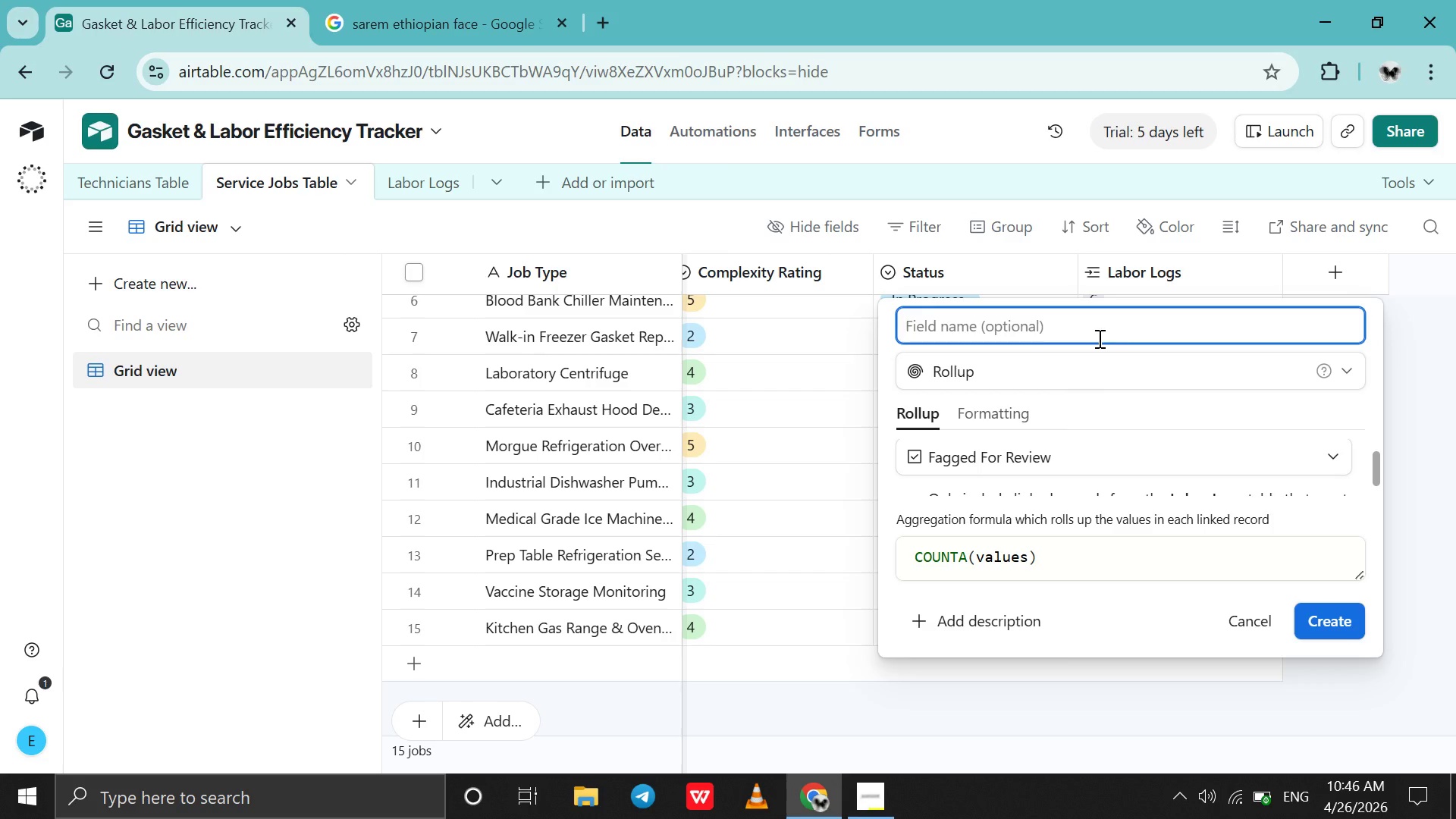 
type(Fll)
key(Backspace)
type(agged For Review)
 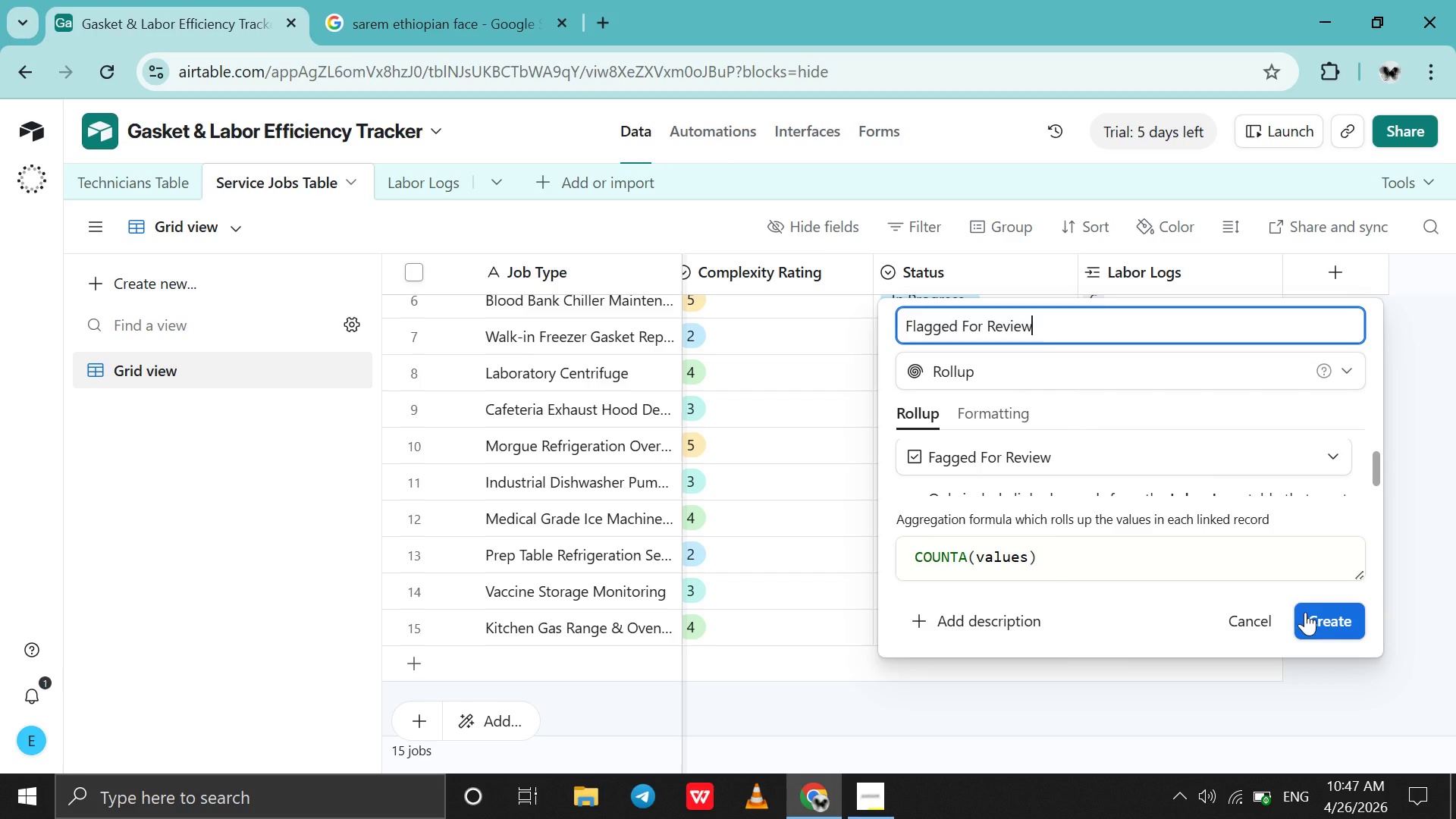 
left_click([1322, 617])
 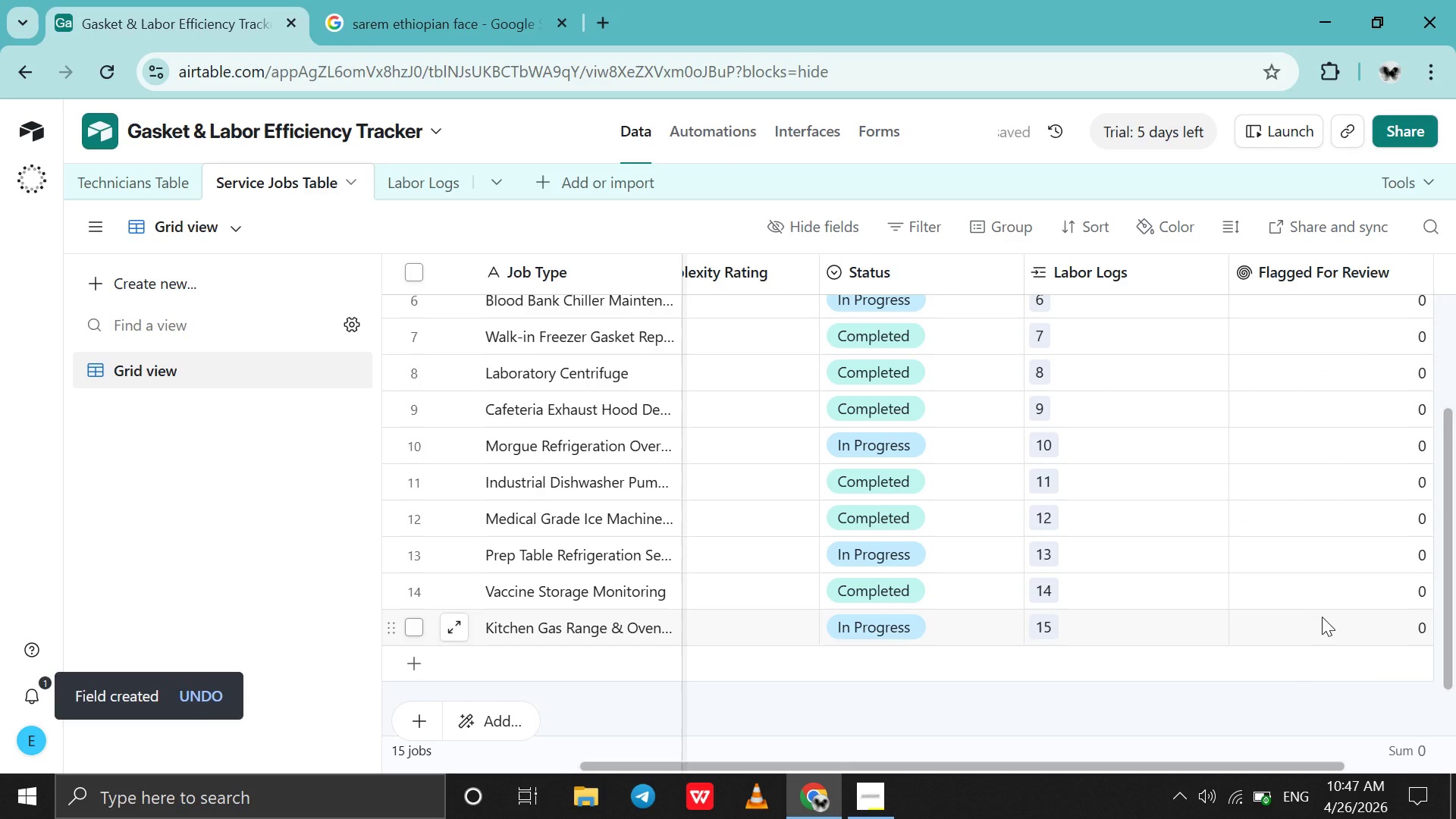 
scroll: coordinate [1322, 617], scroll_direction: down, amount: 8.0
 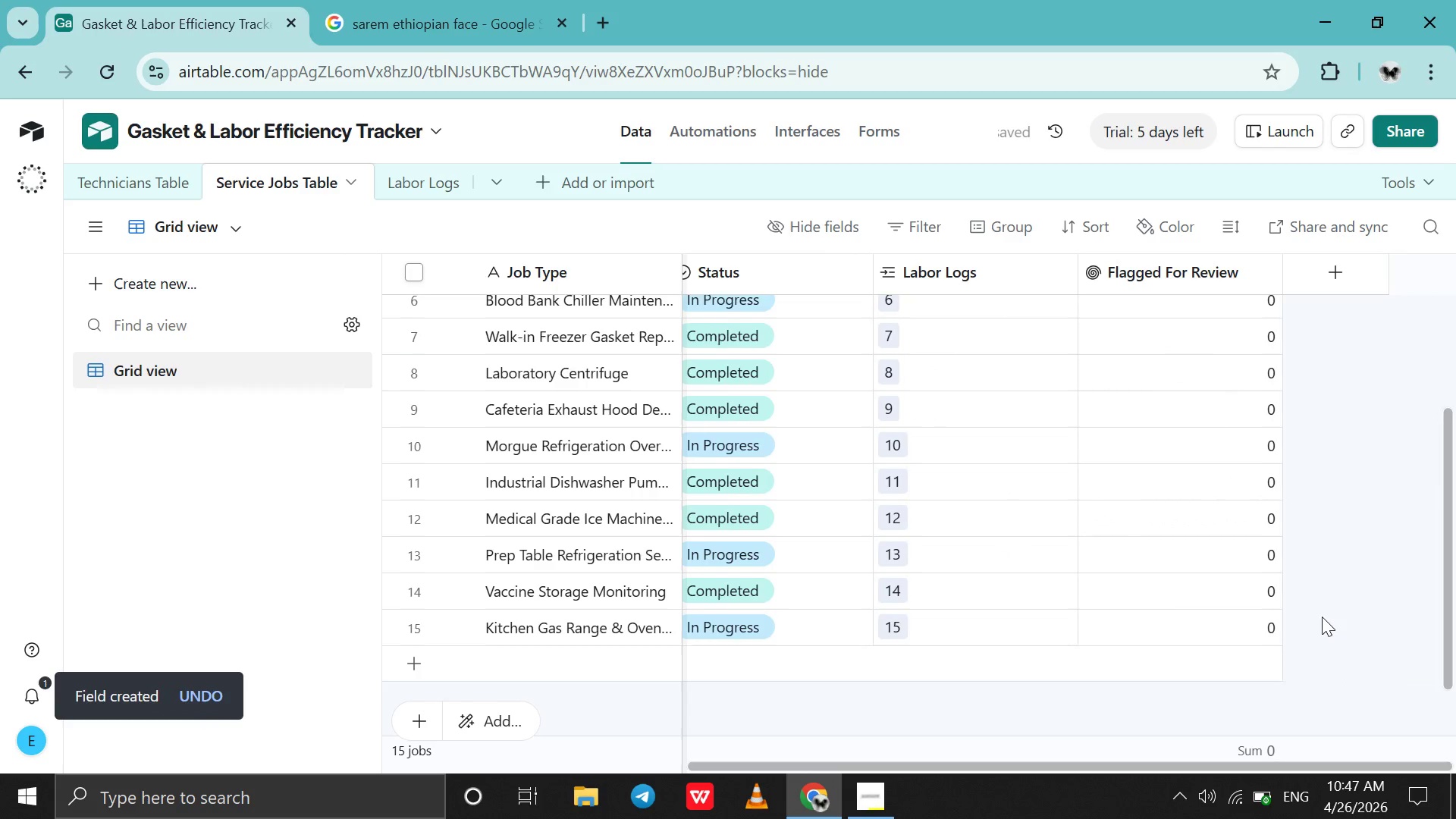 
scroll: coordinate [1322, 617], scroll_direction: up, amount: 13.0
 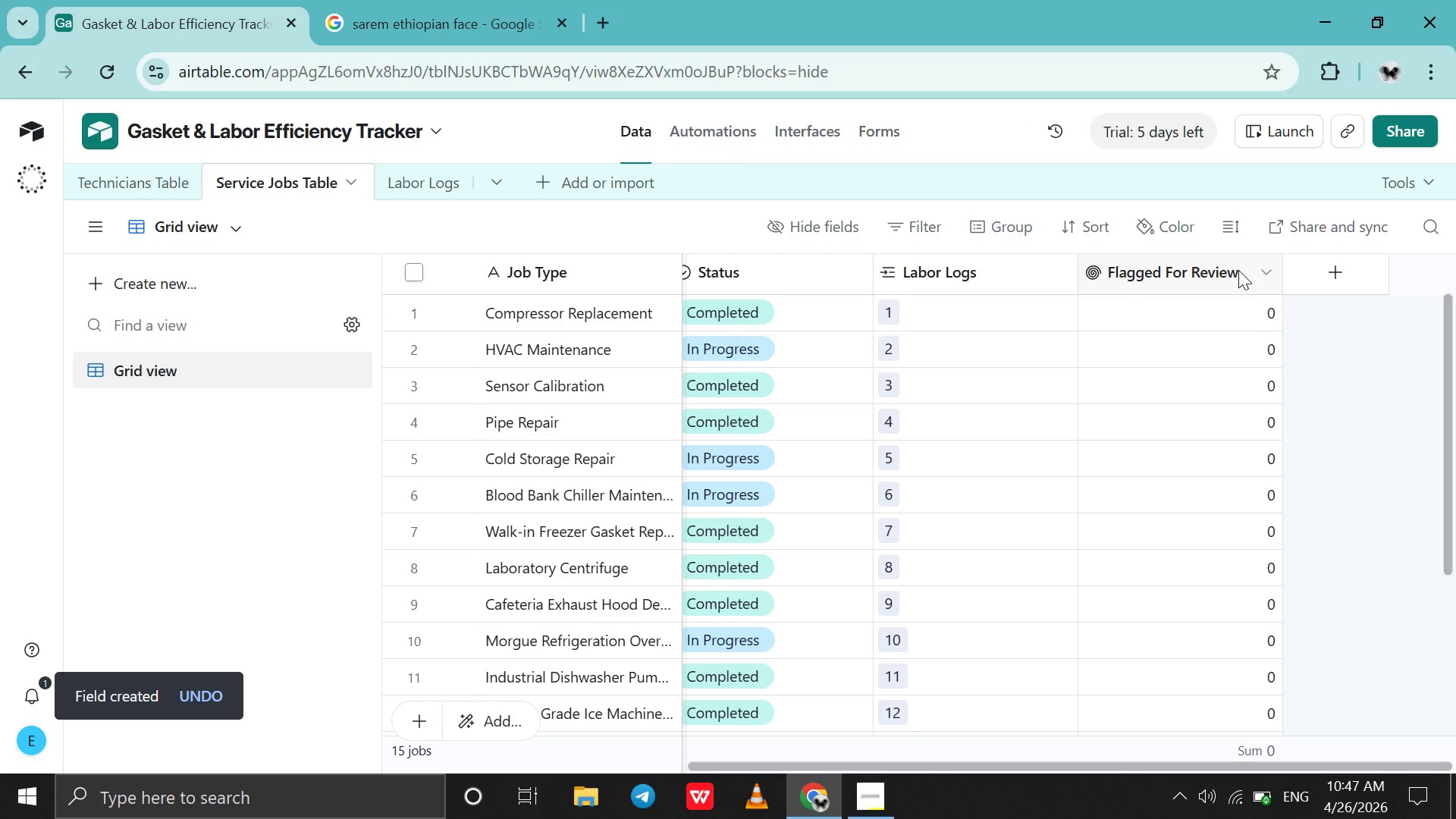 
double_click([1238, 270])
 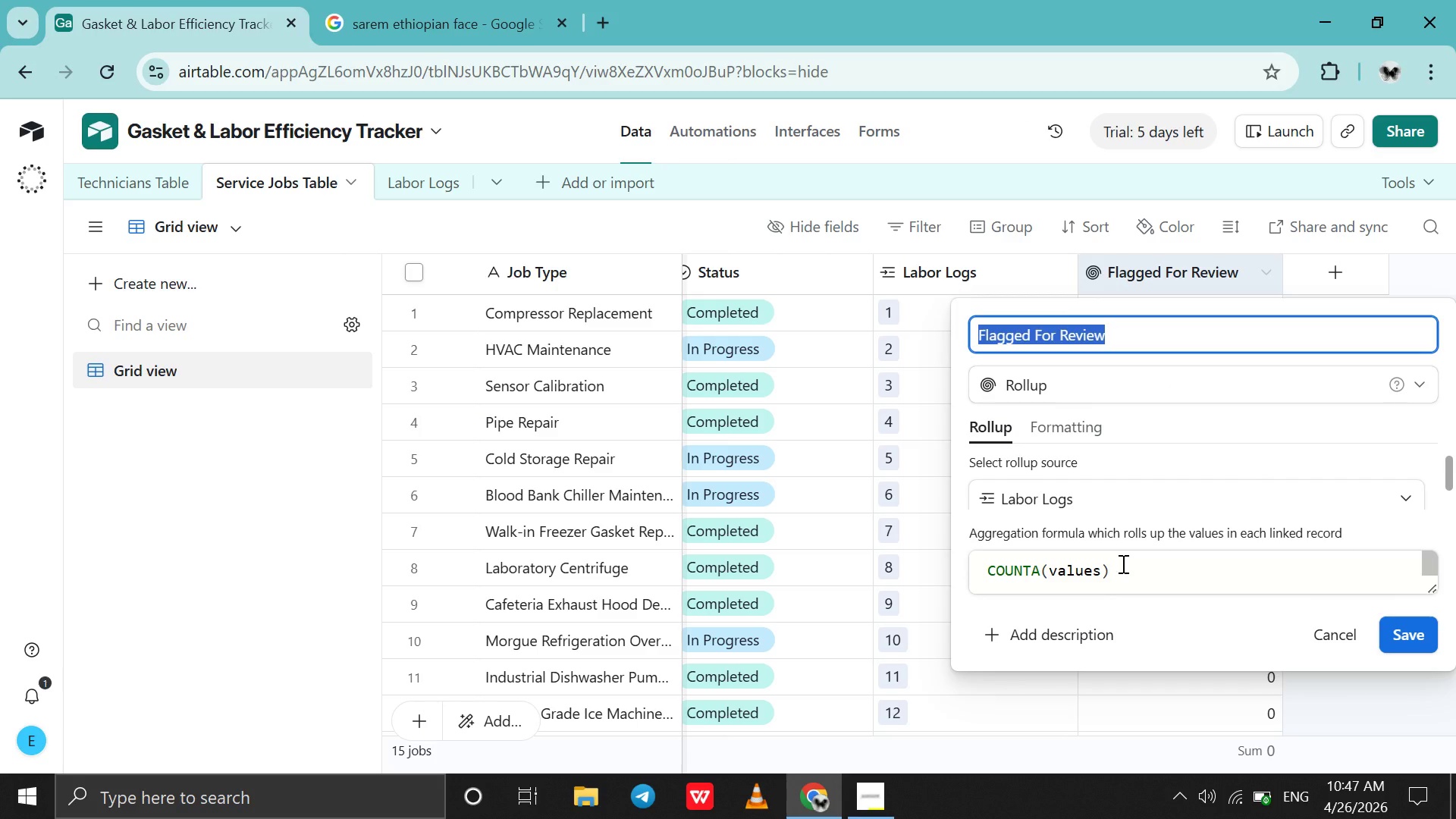 
double_click([1122, 563])
 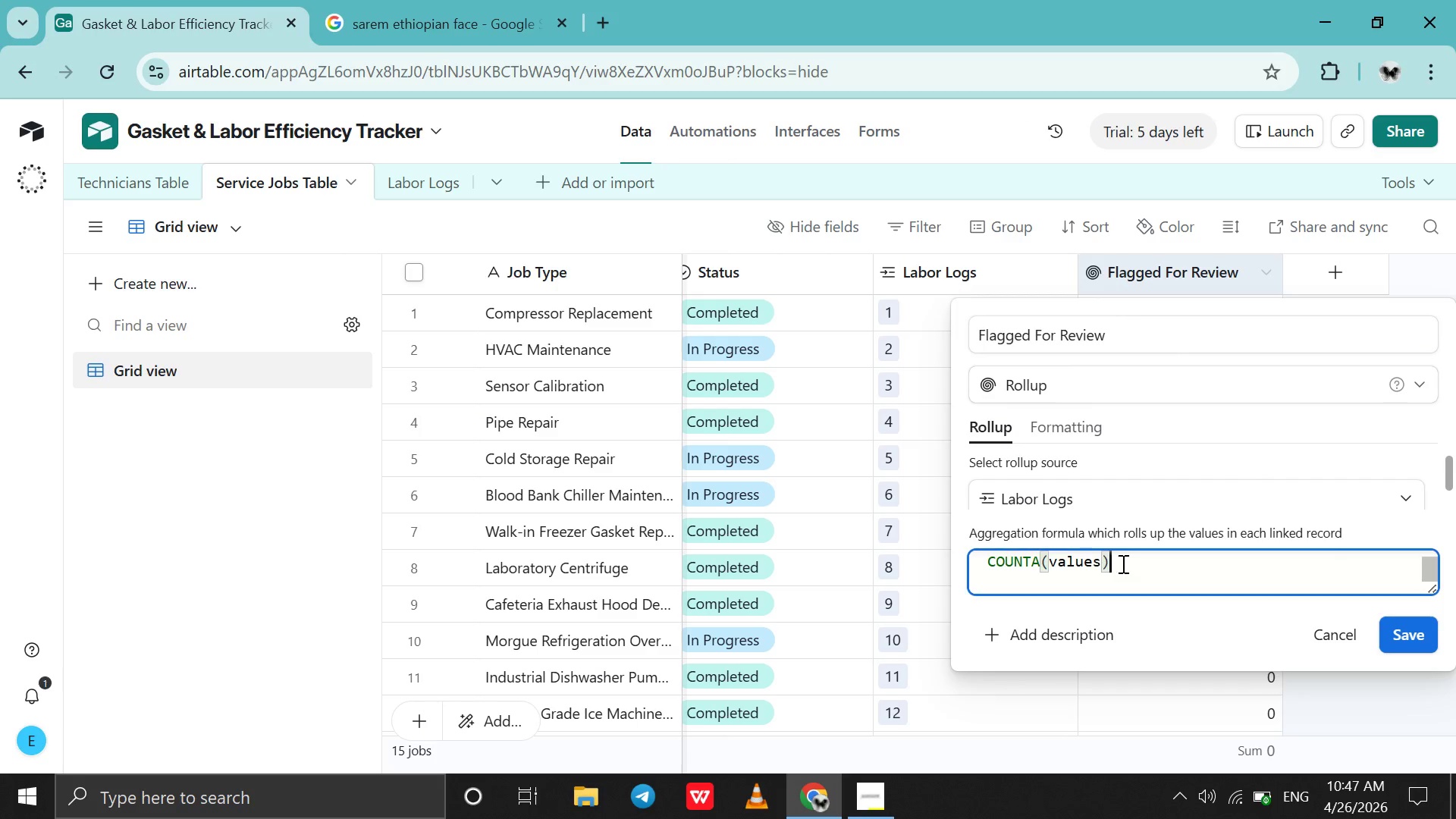 
triple_click([1122, 563])
 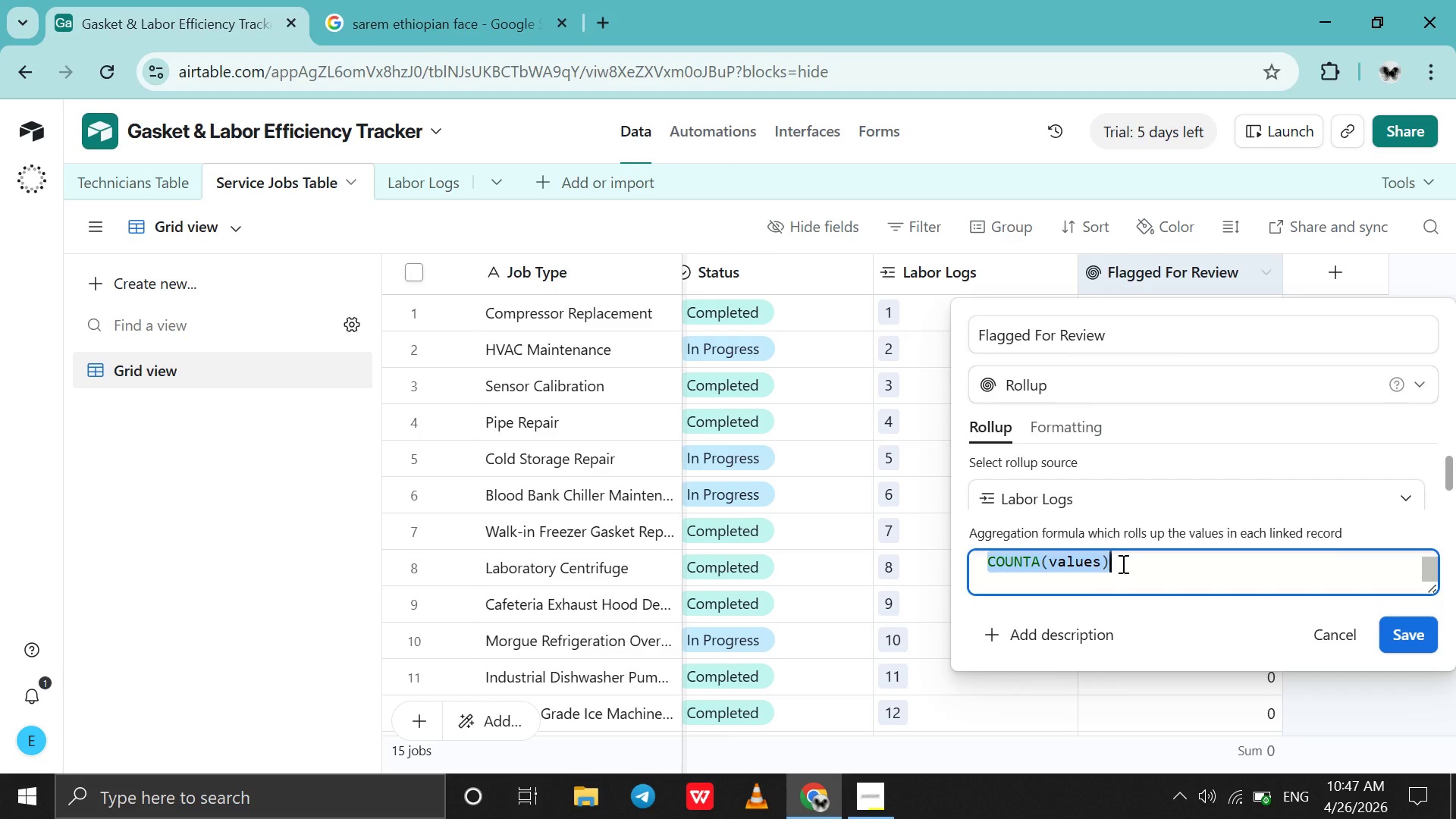 
type(ar)
 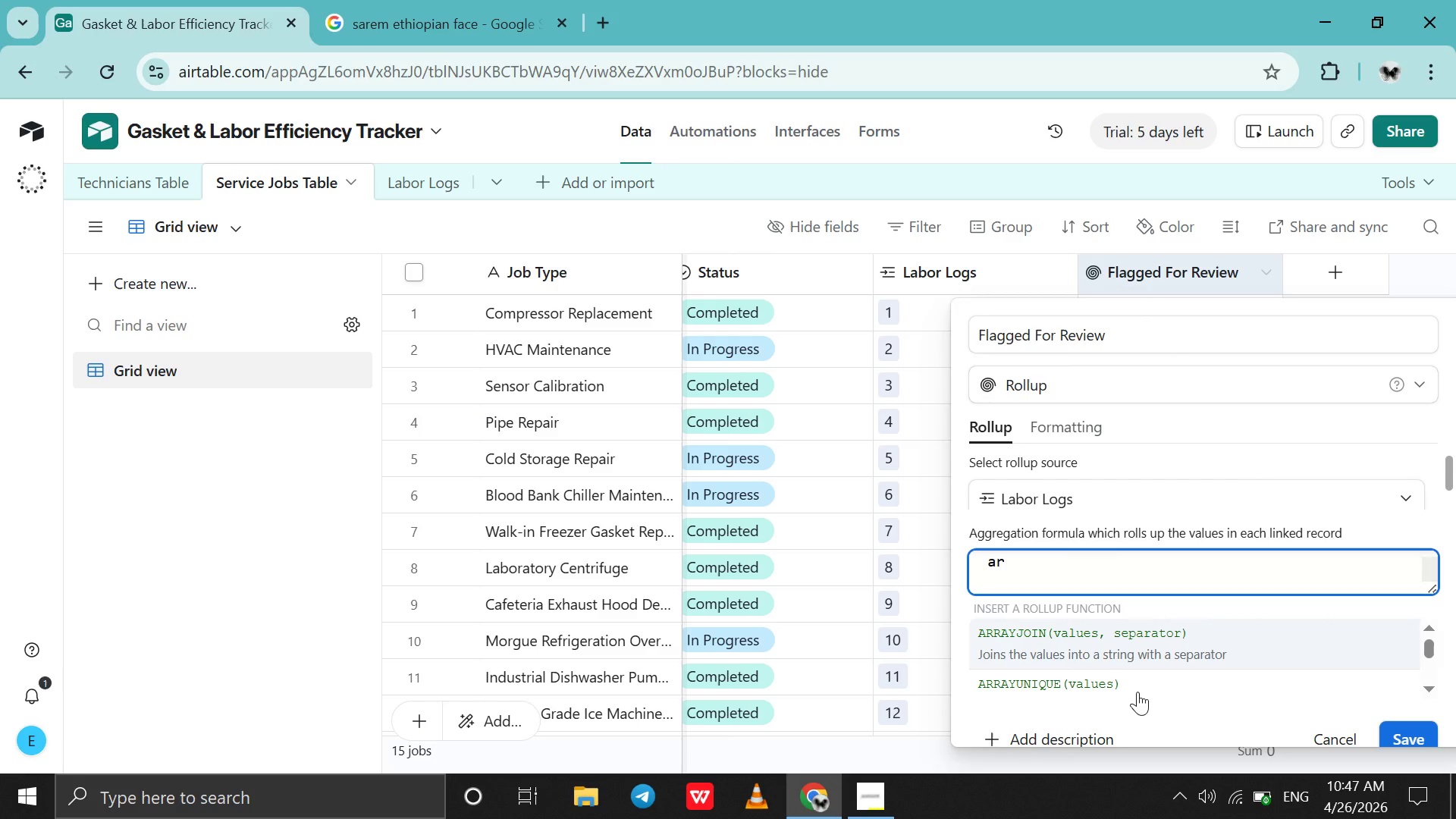 
left_click([1153, 682])
 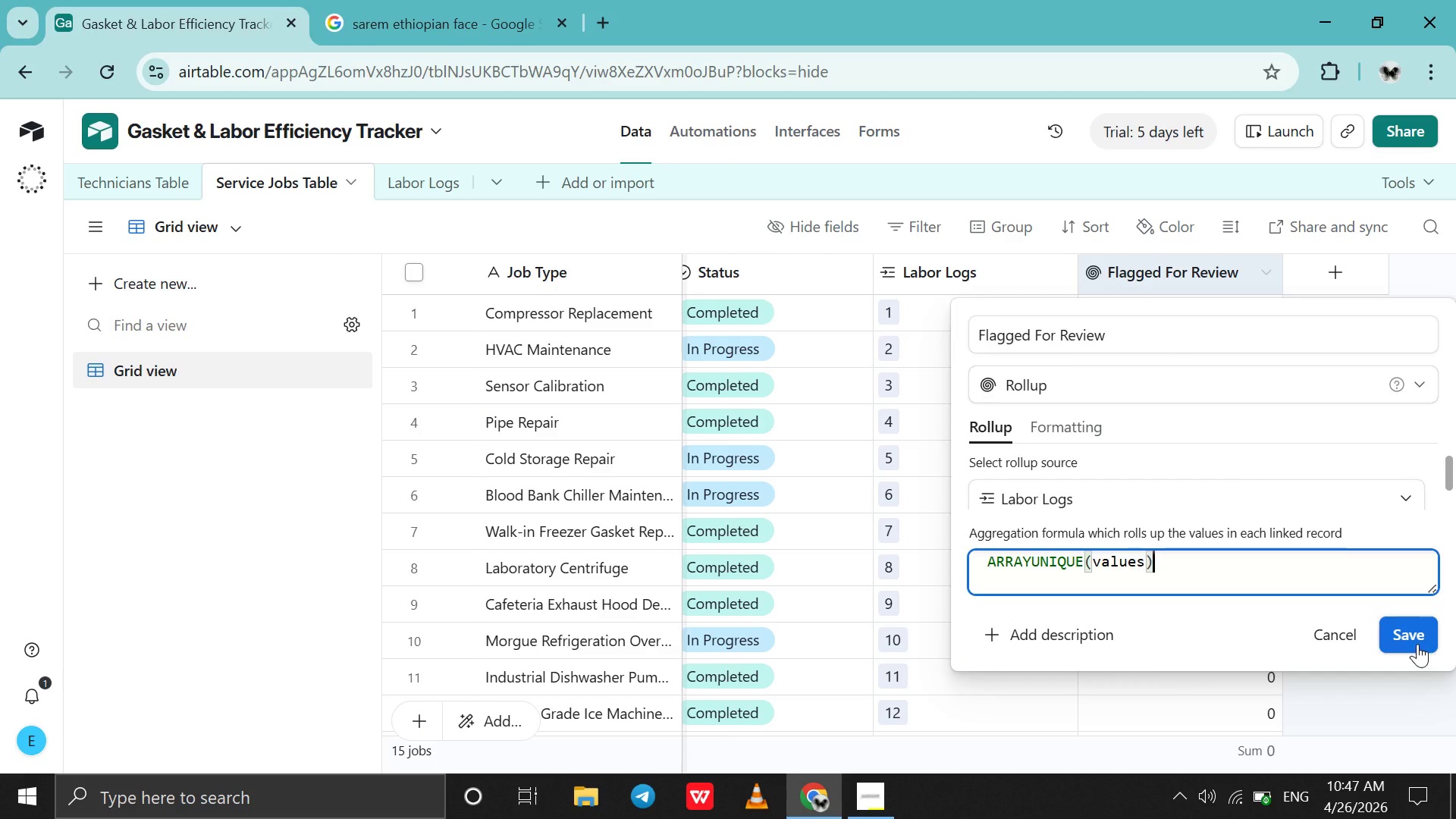 
left_click([1417, 644])
 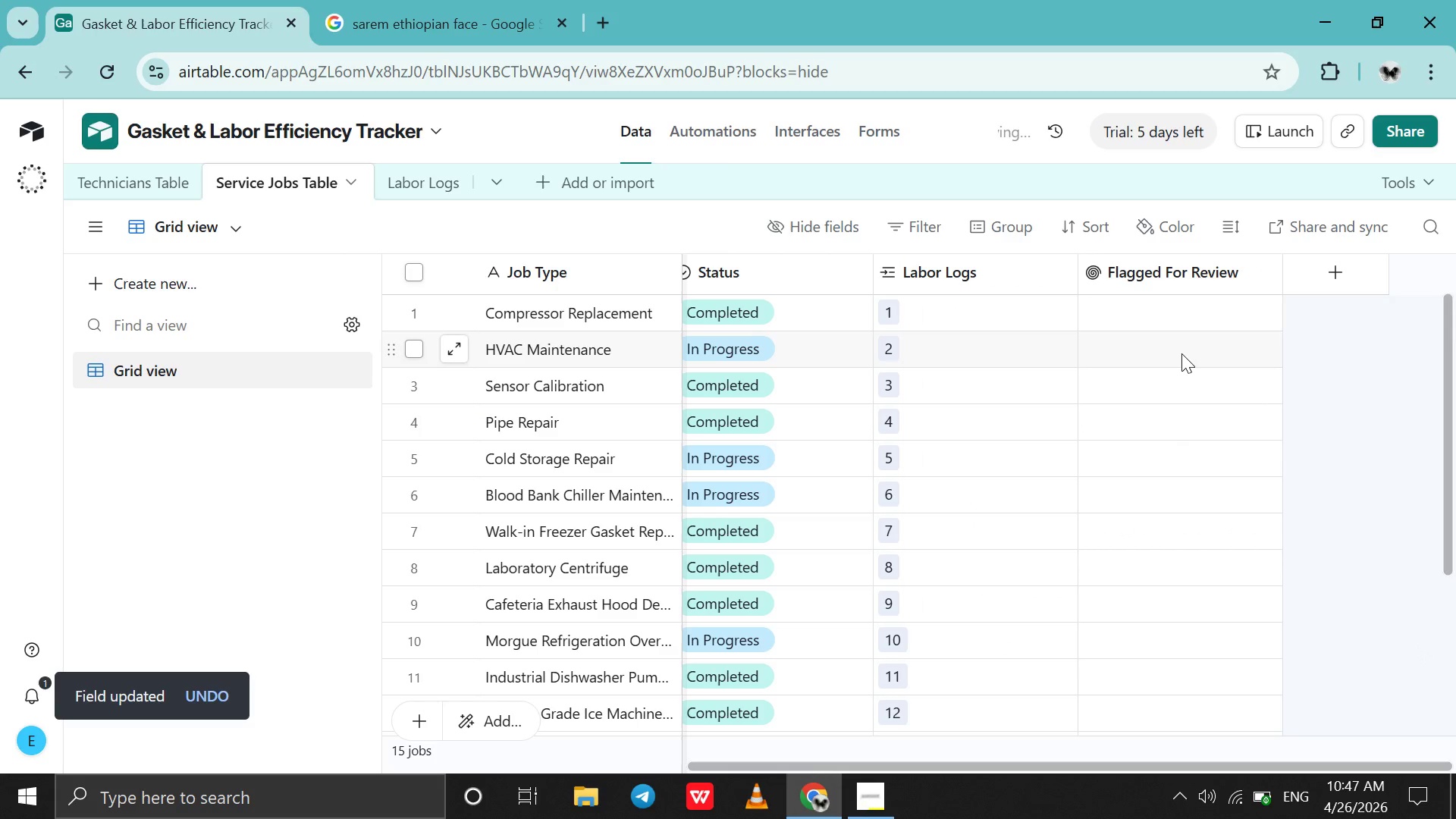 
left_click([1181, 353])
 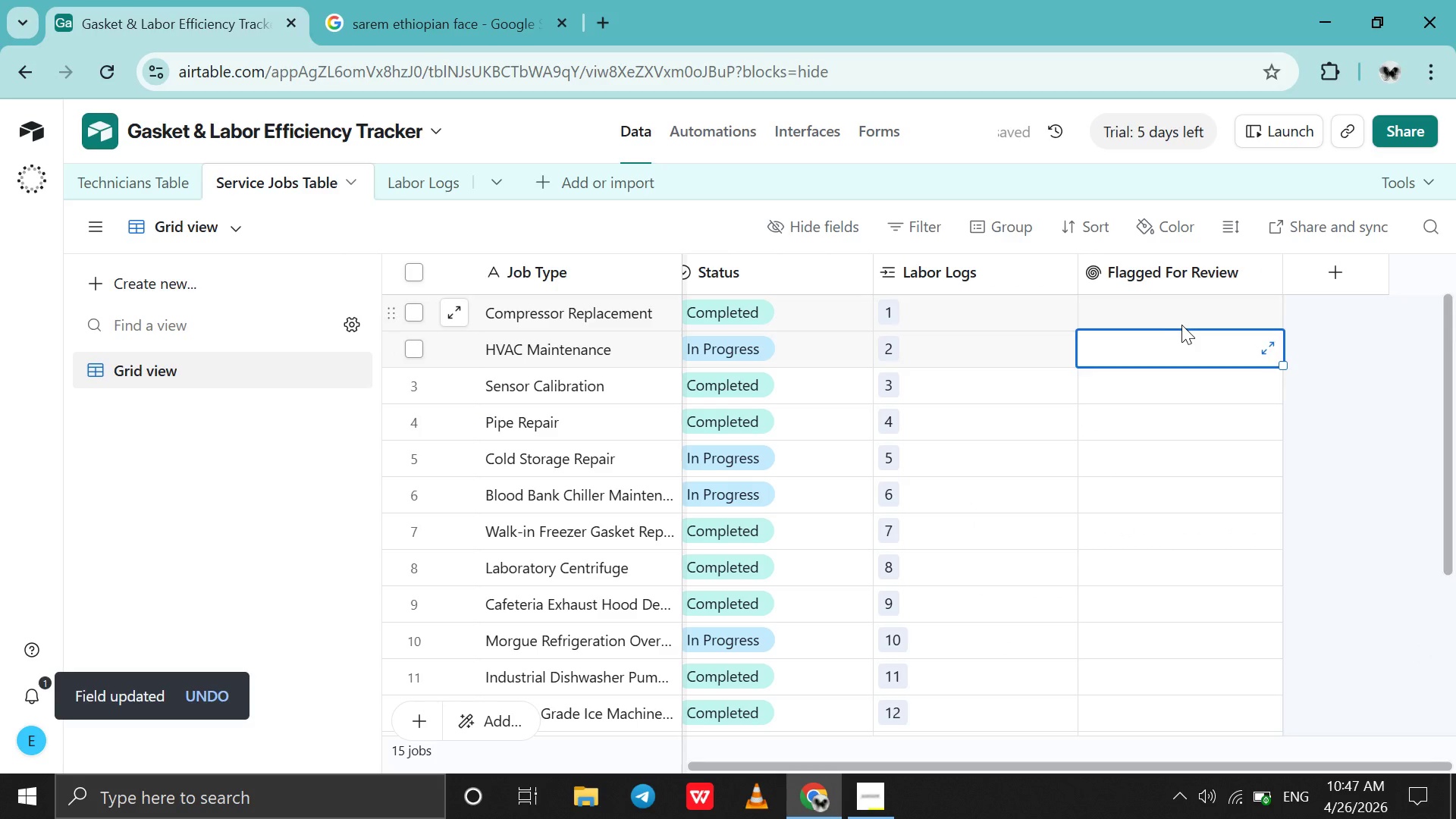 
double_click([1181, 325])
 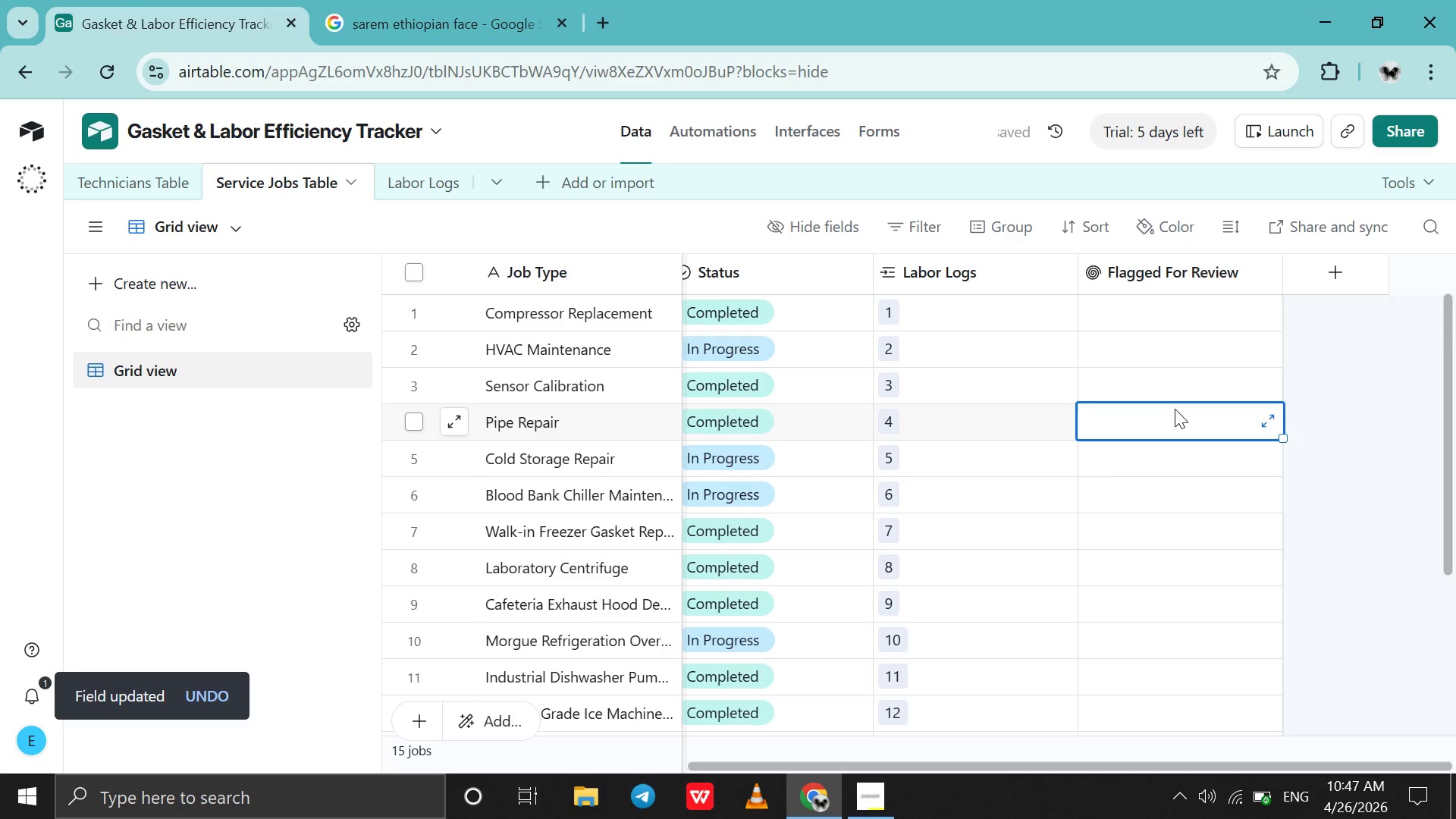 
double_click([1175, 409])
 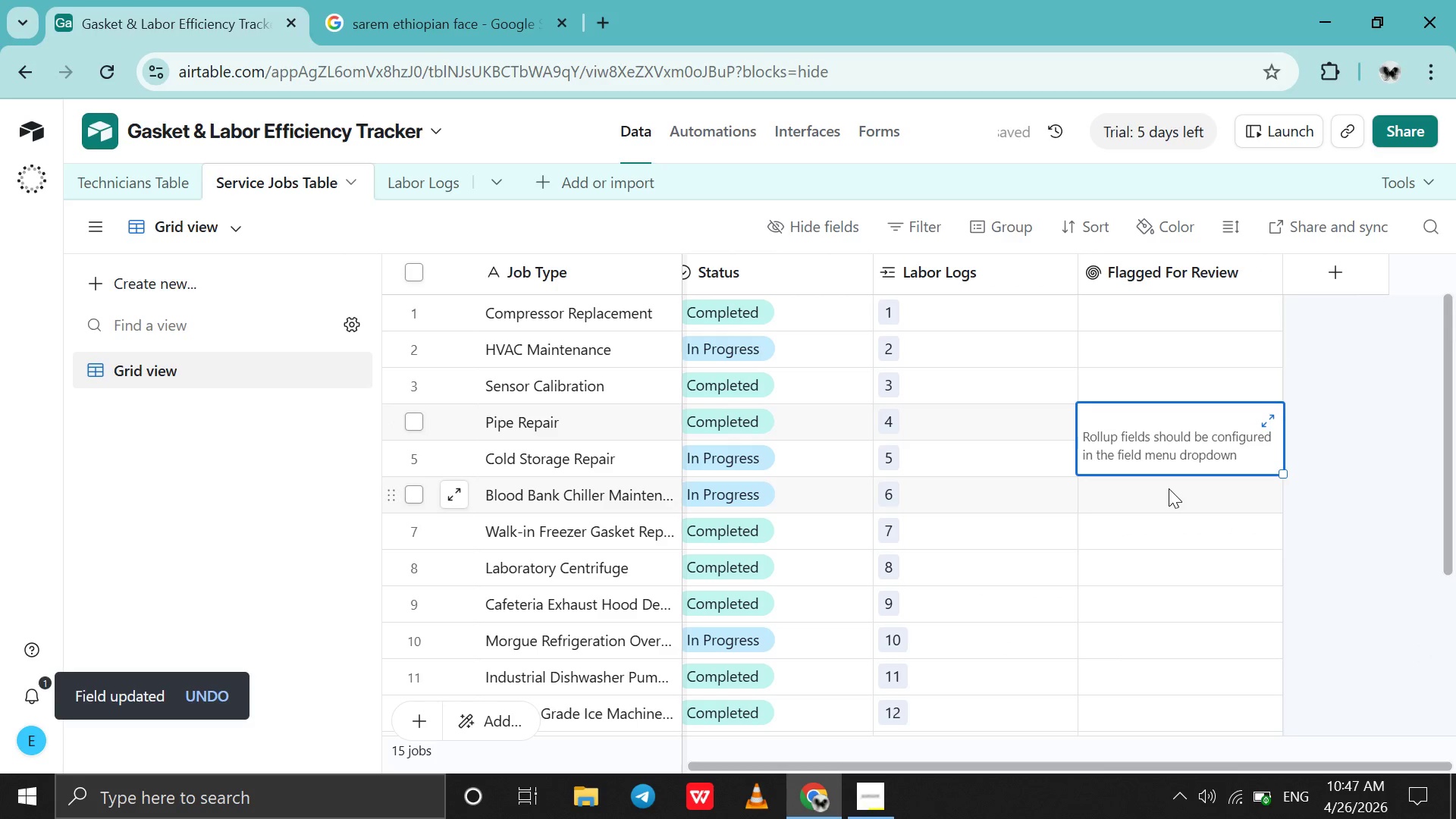 
left_click([1169, 488])
 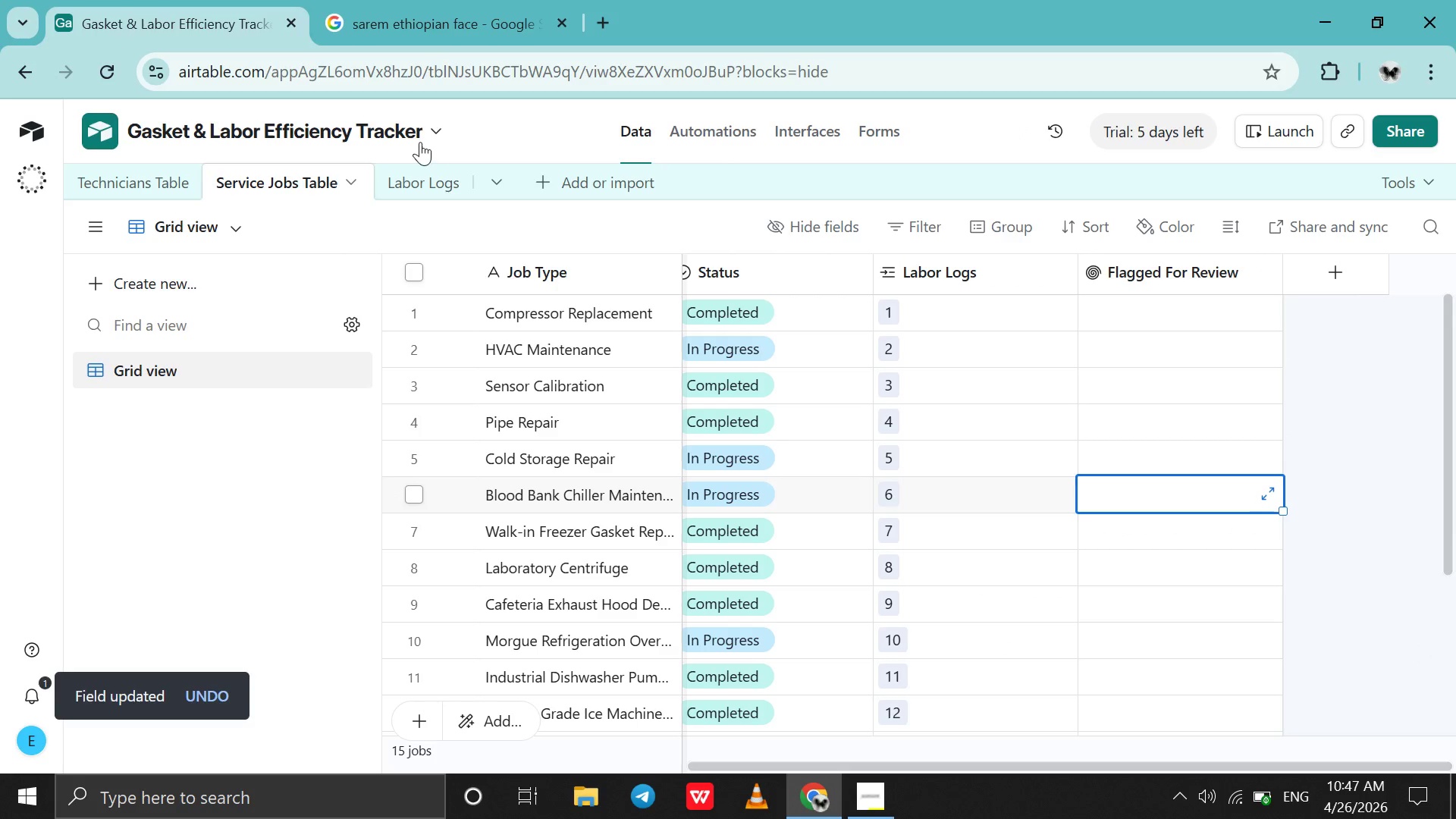 
left_click([420, 173])
 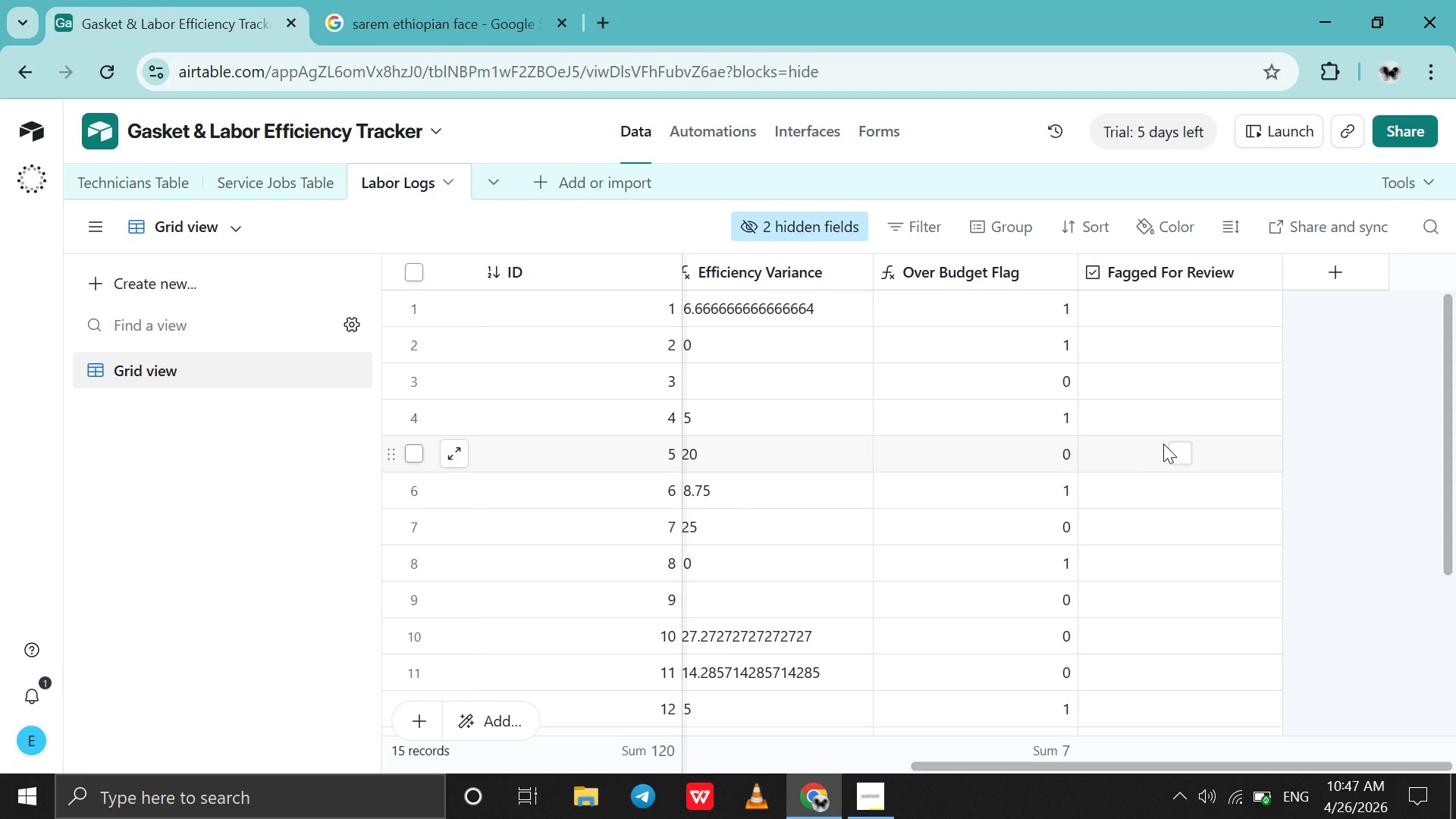 
left_click([1179, 456])
 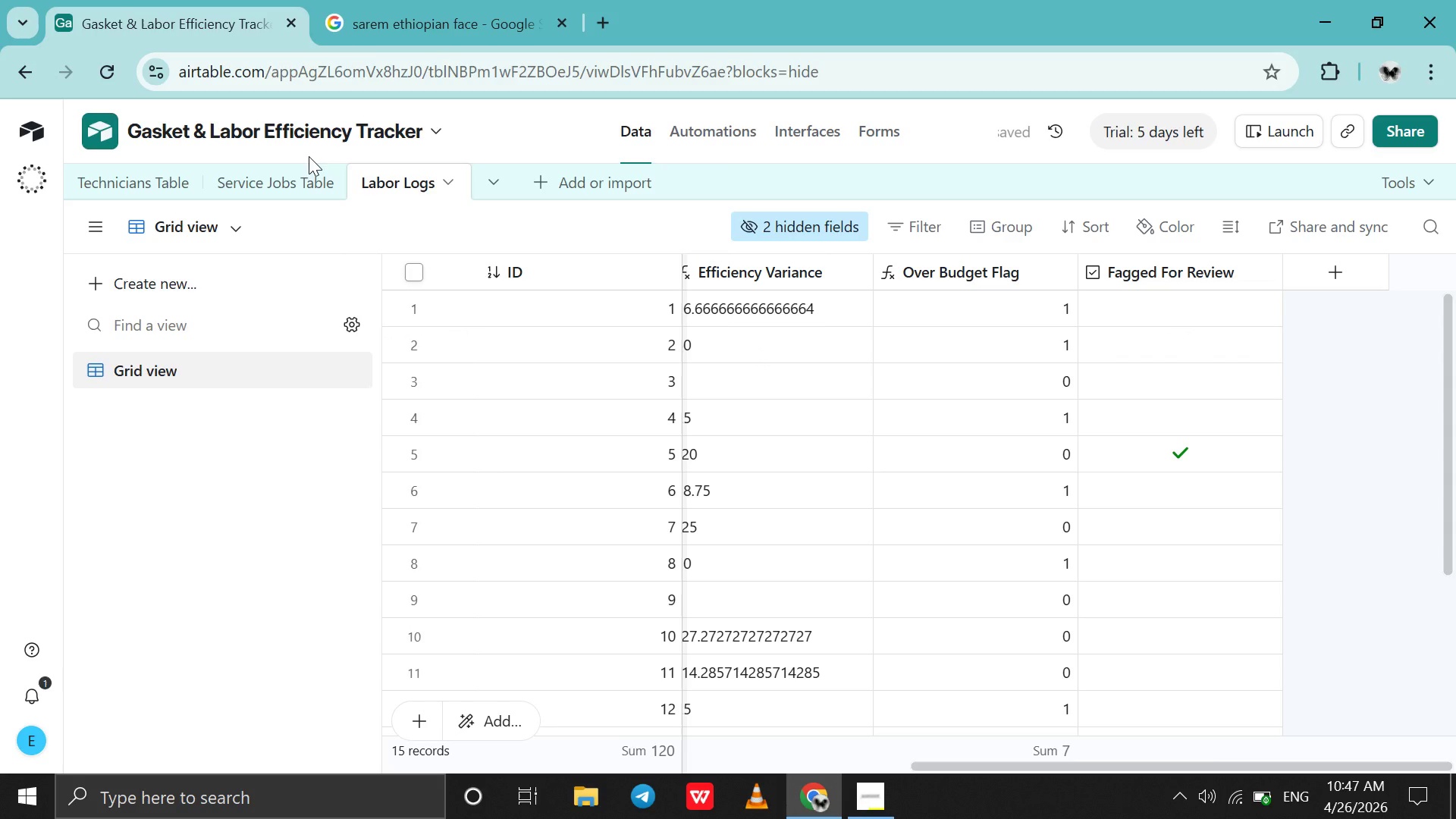 
left_click([268, 166])
 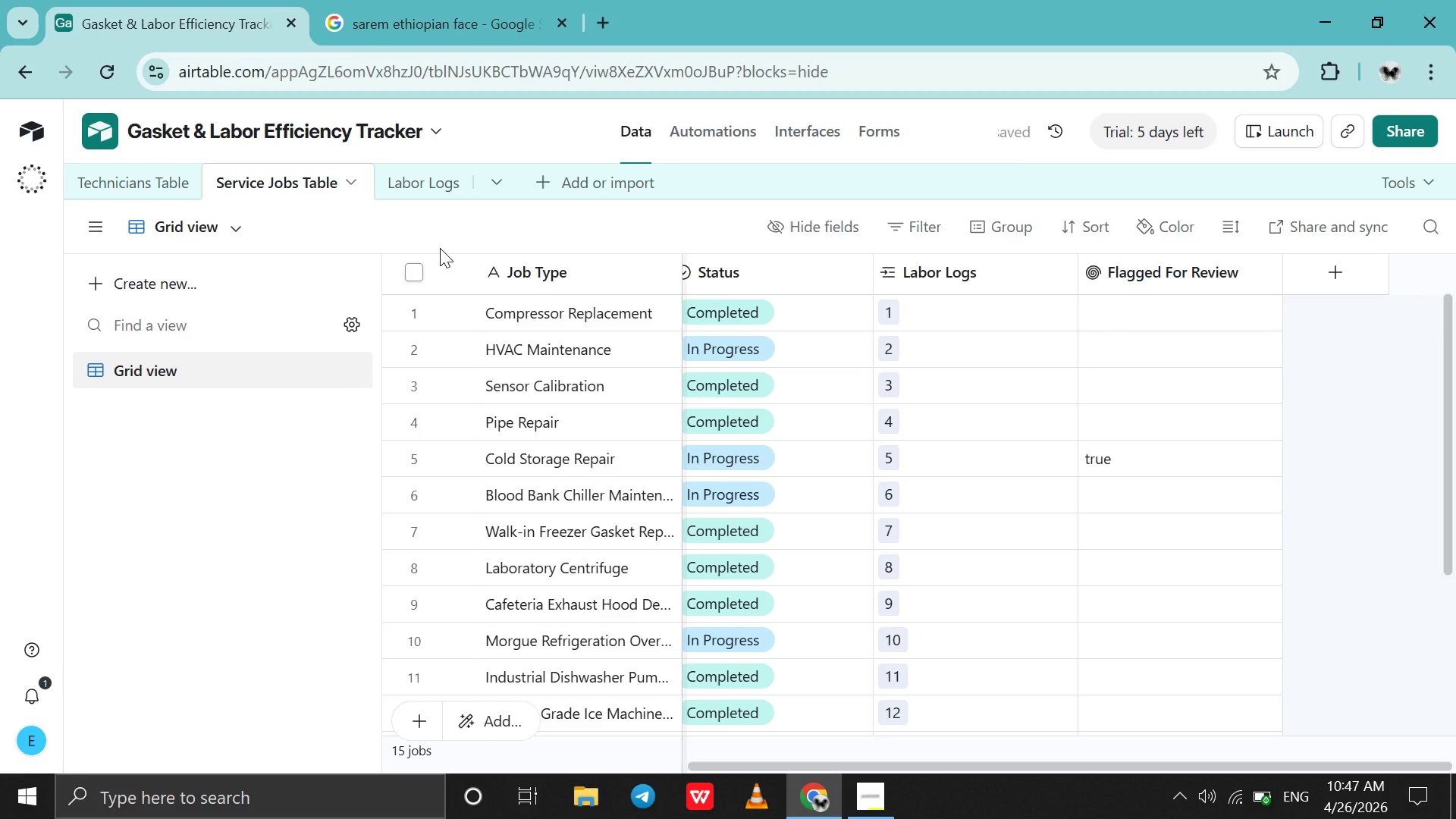 
left_click([417, 187])
 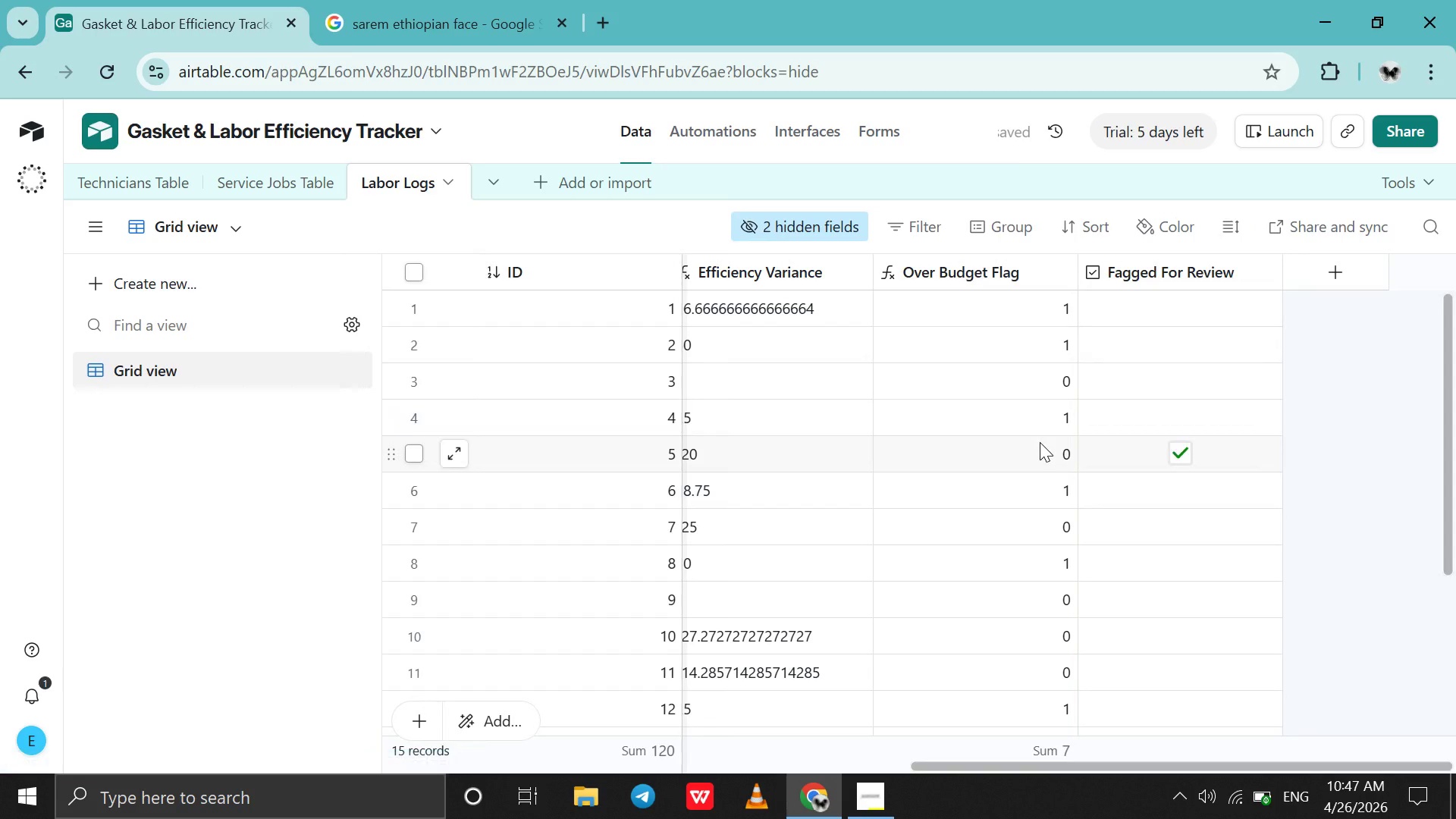 
scroll: coordinate [1040, 442], scroll_direction: down, amount: 2.0
 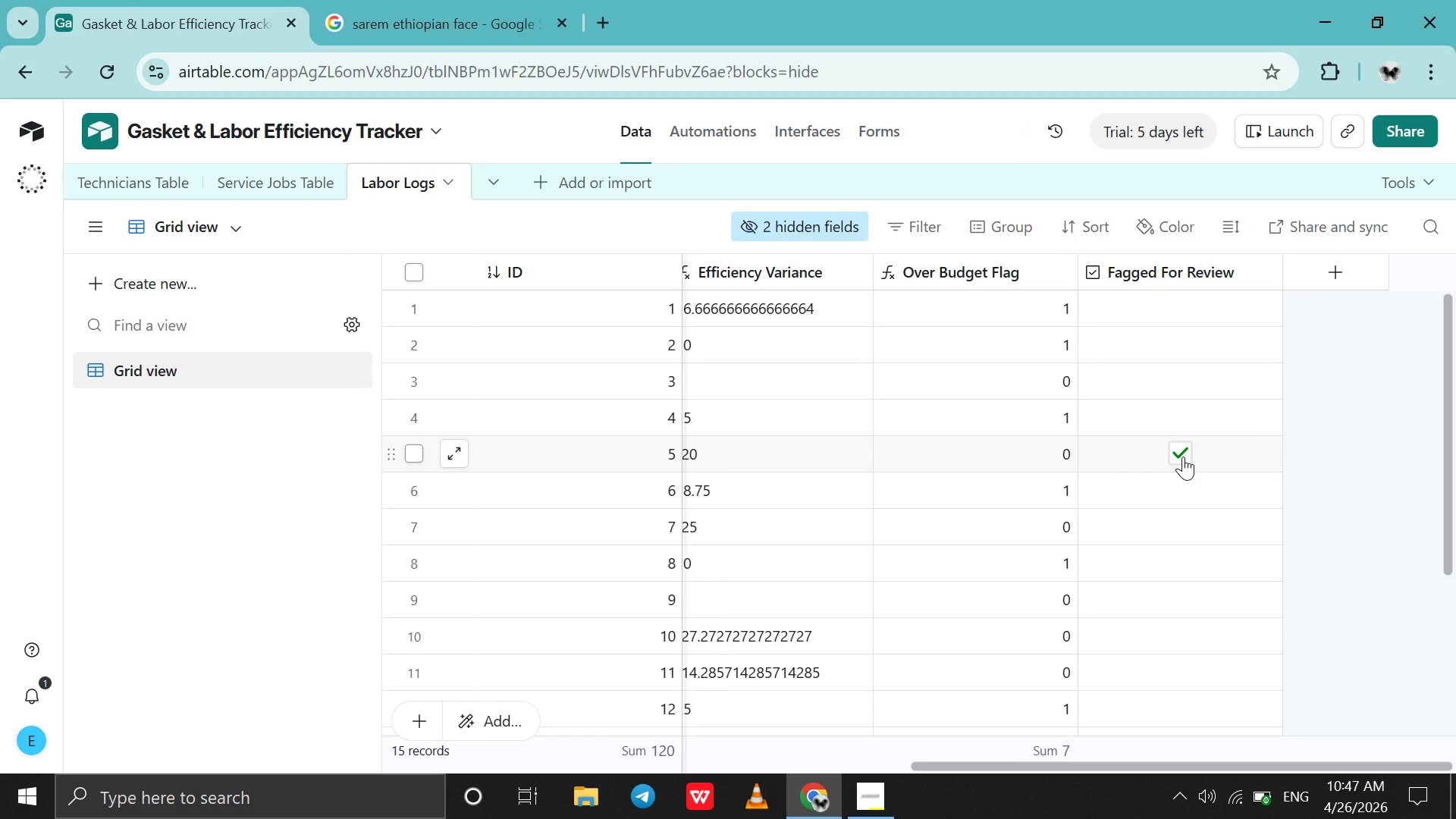 
left_click([1183, 457])
 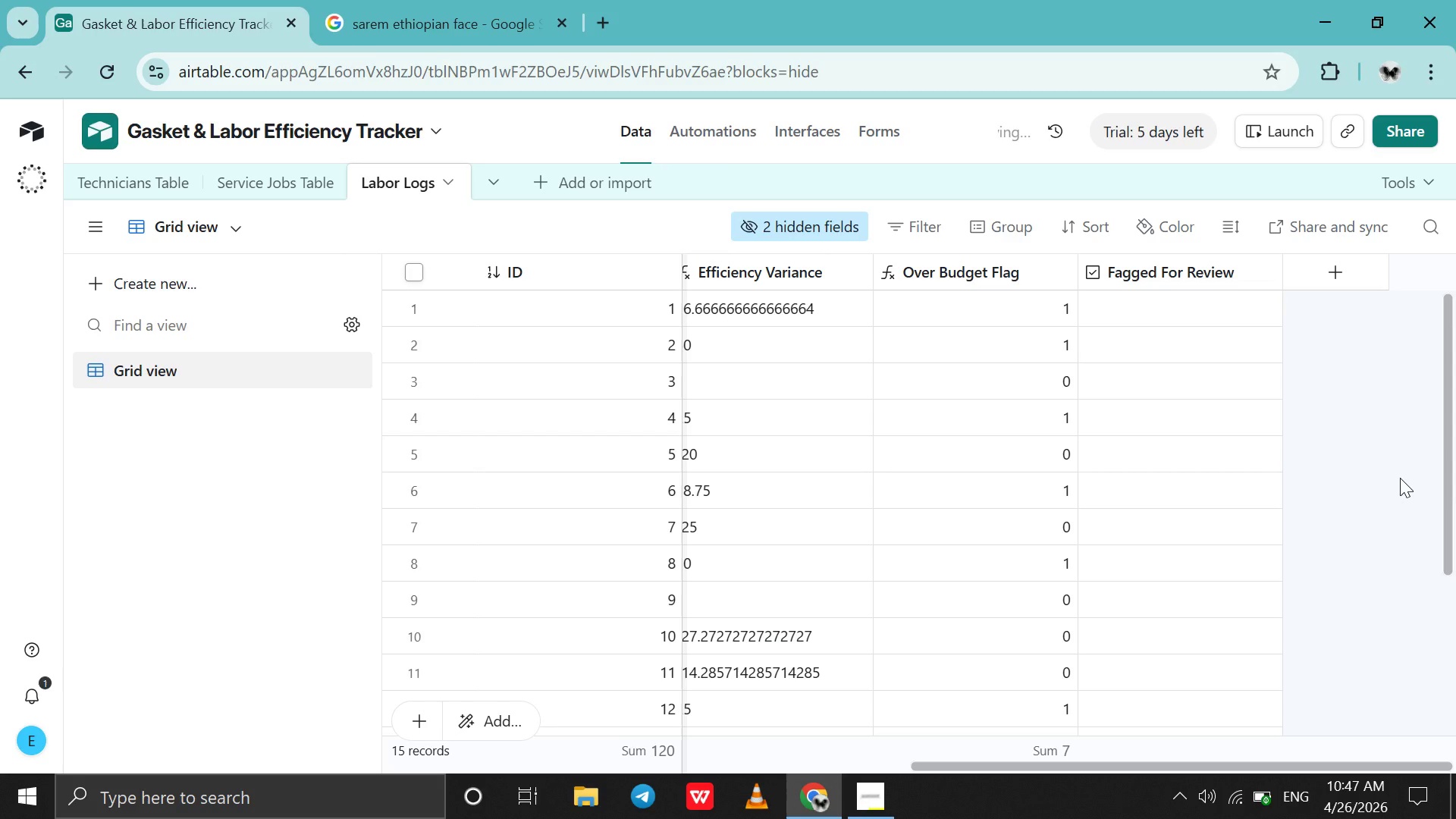 
left_click([1400, 478])
 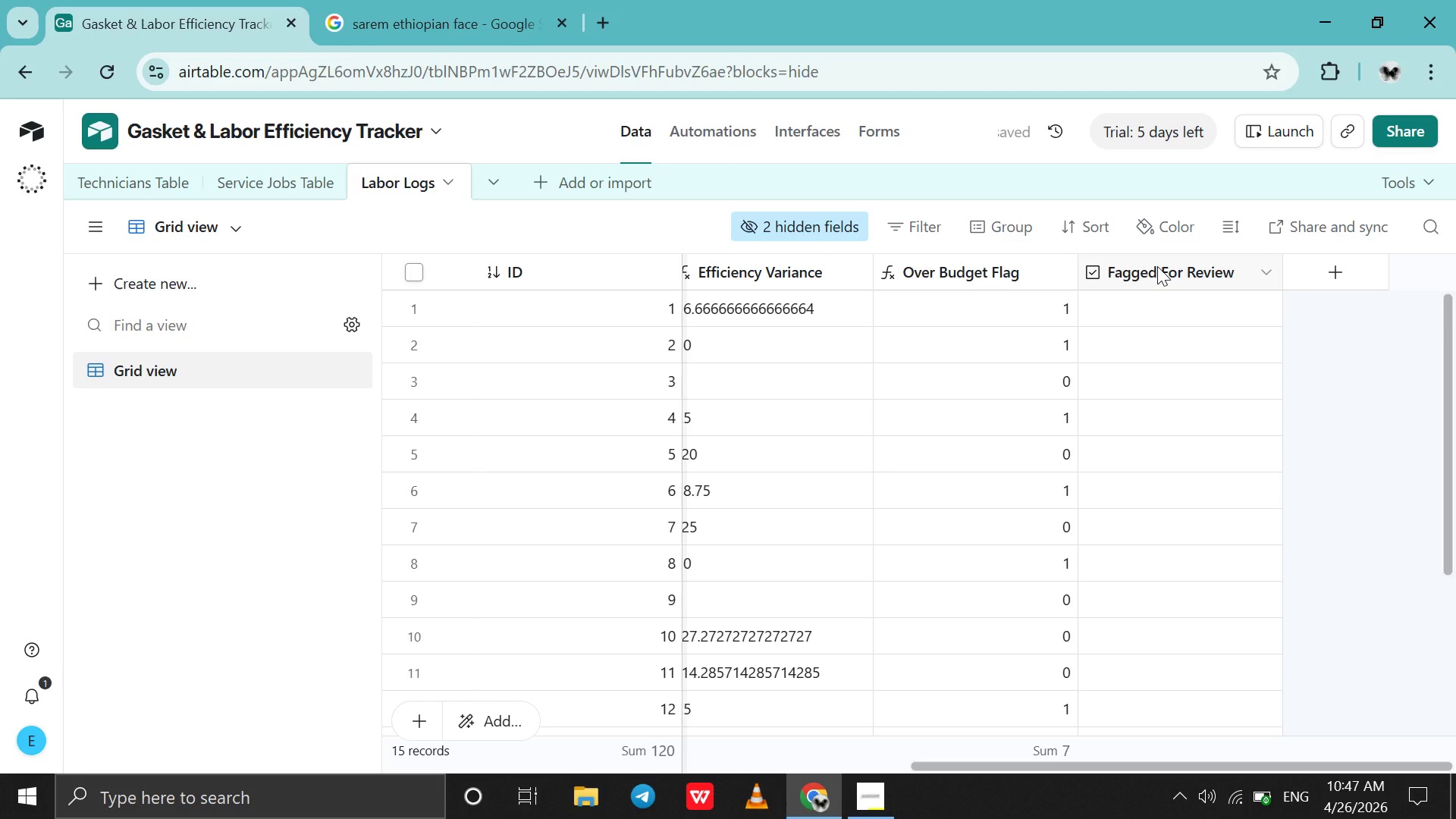 
double_click([1157, 266])
 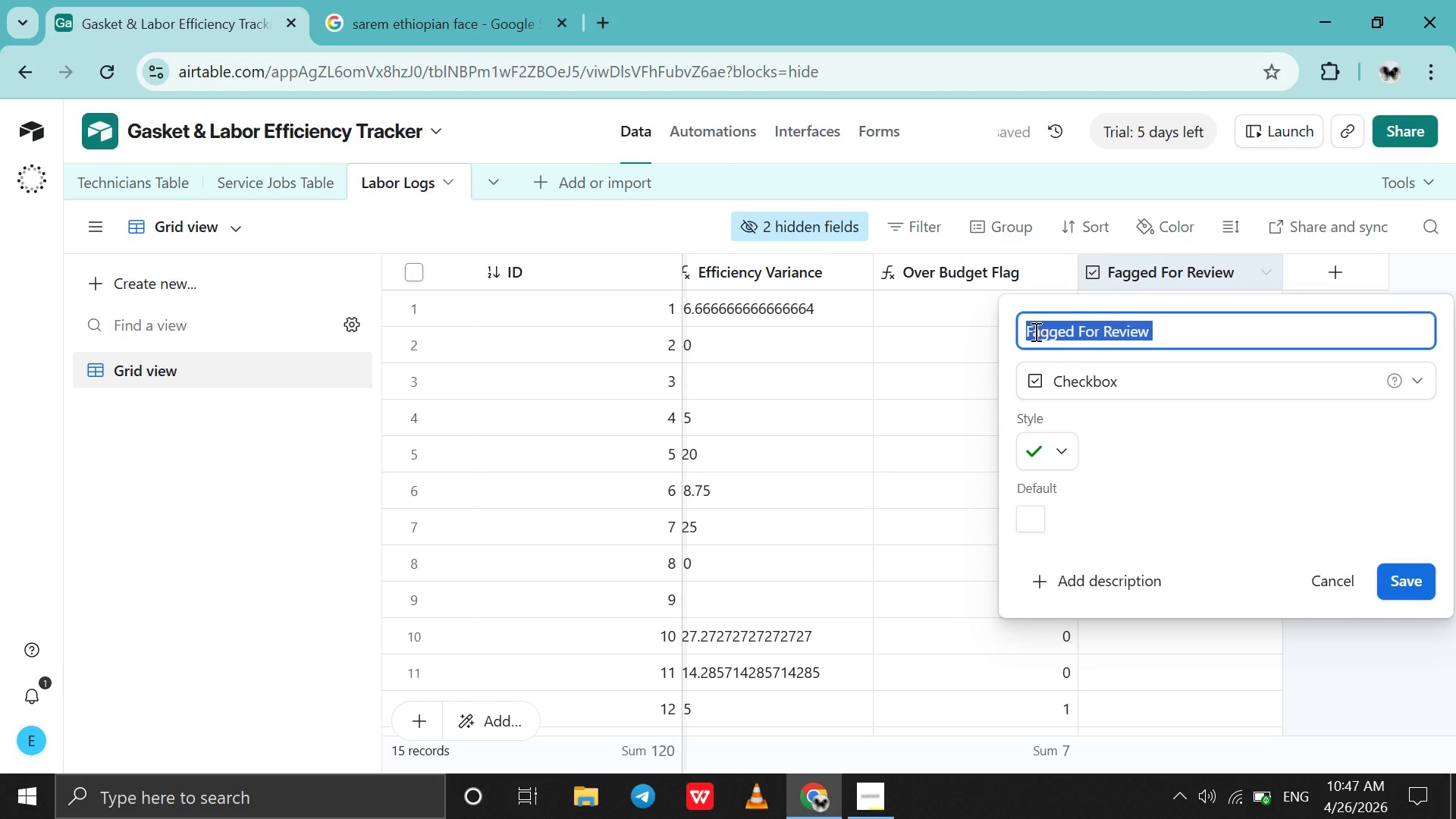 
left_click([1034, 331])
 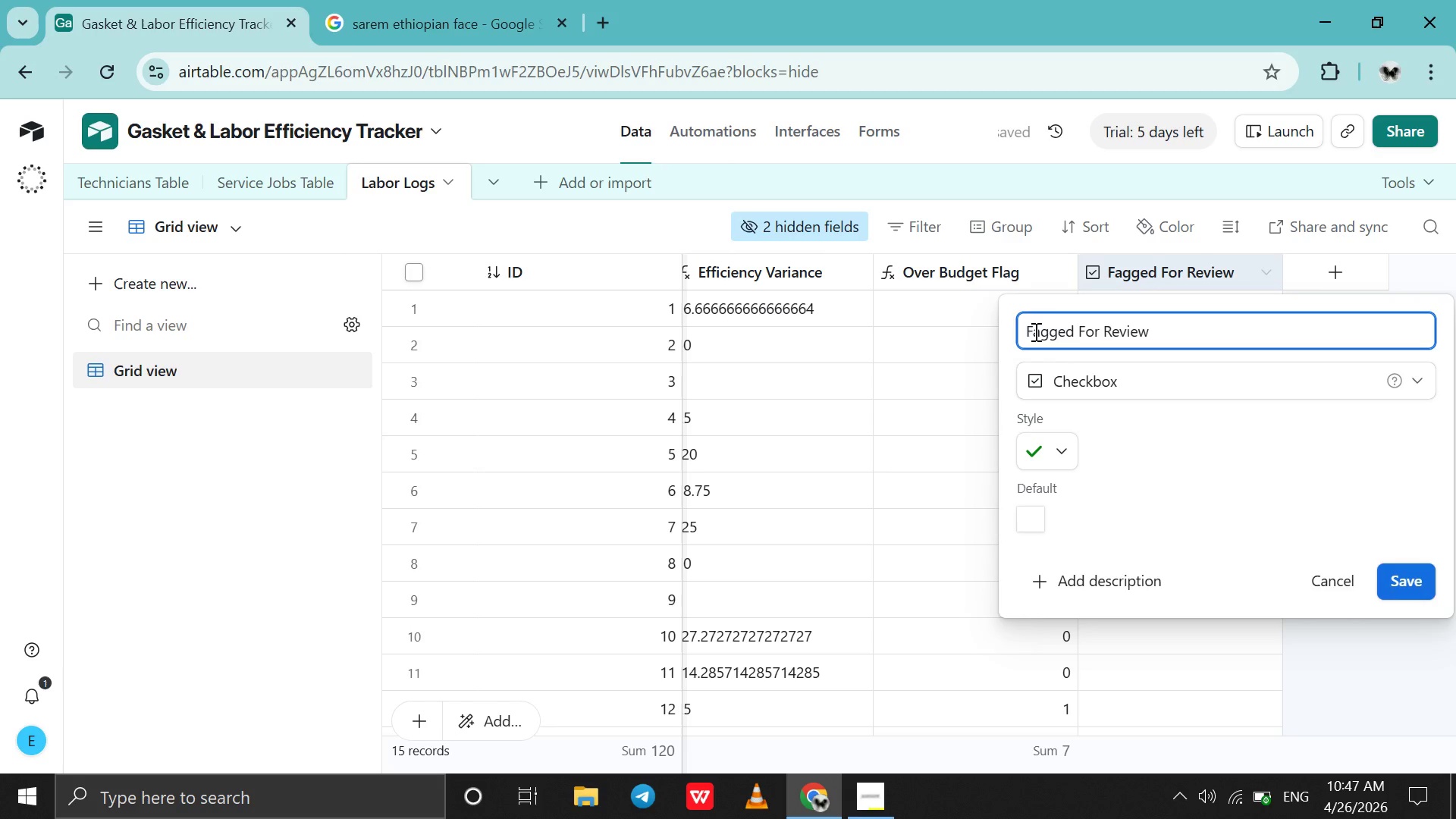 
key(L)
 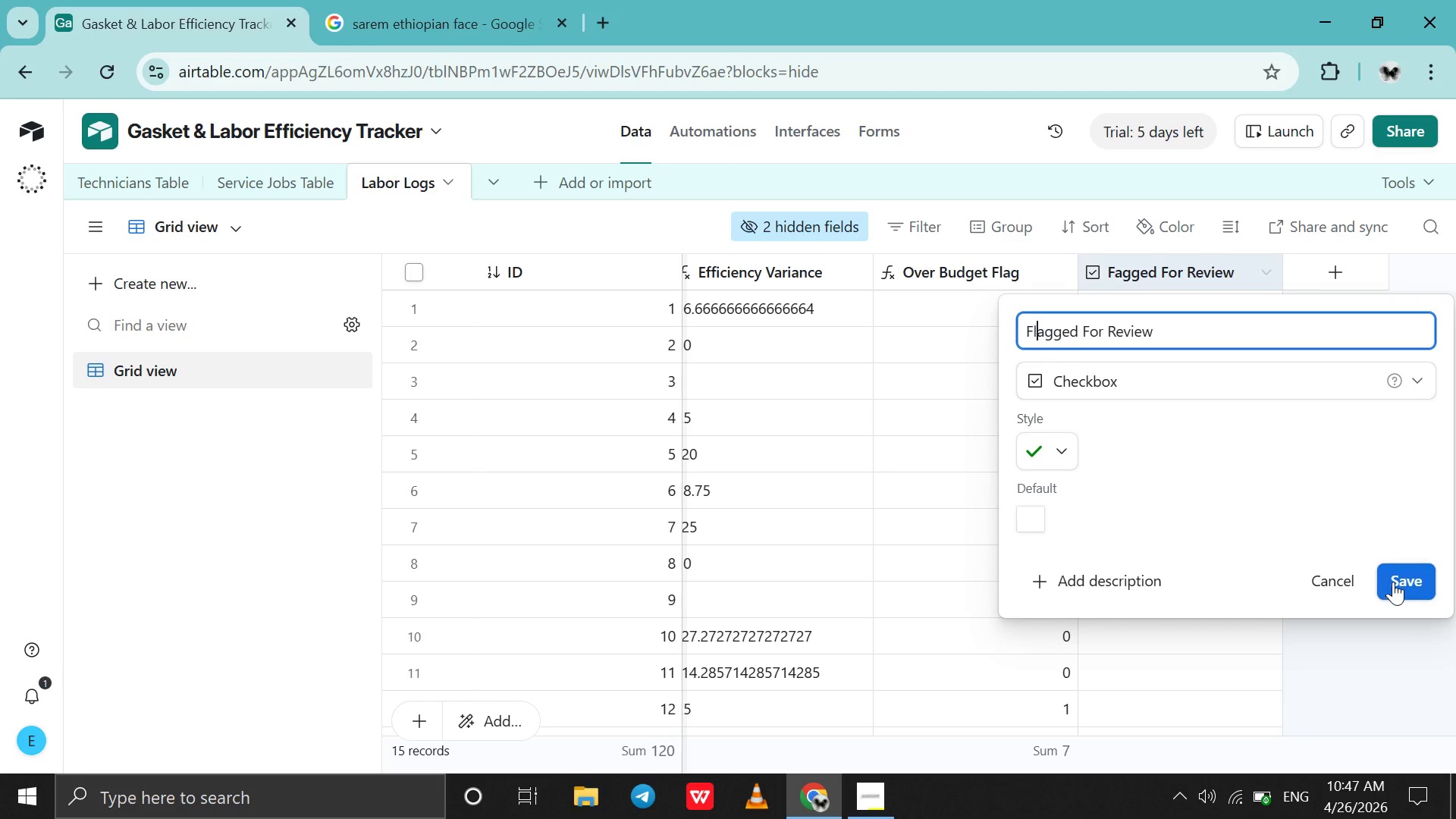 
left_click([1401, 582])
 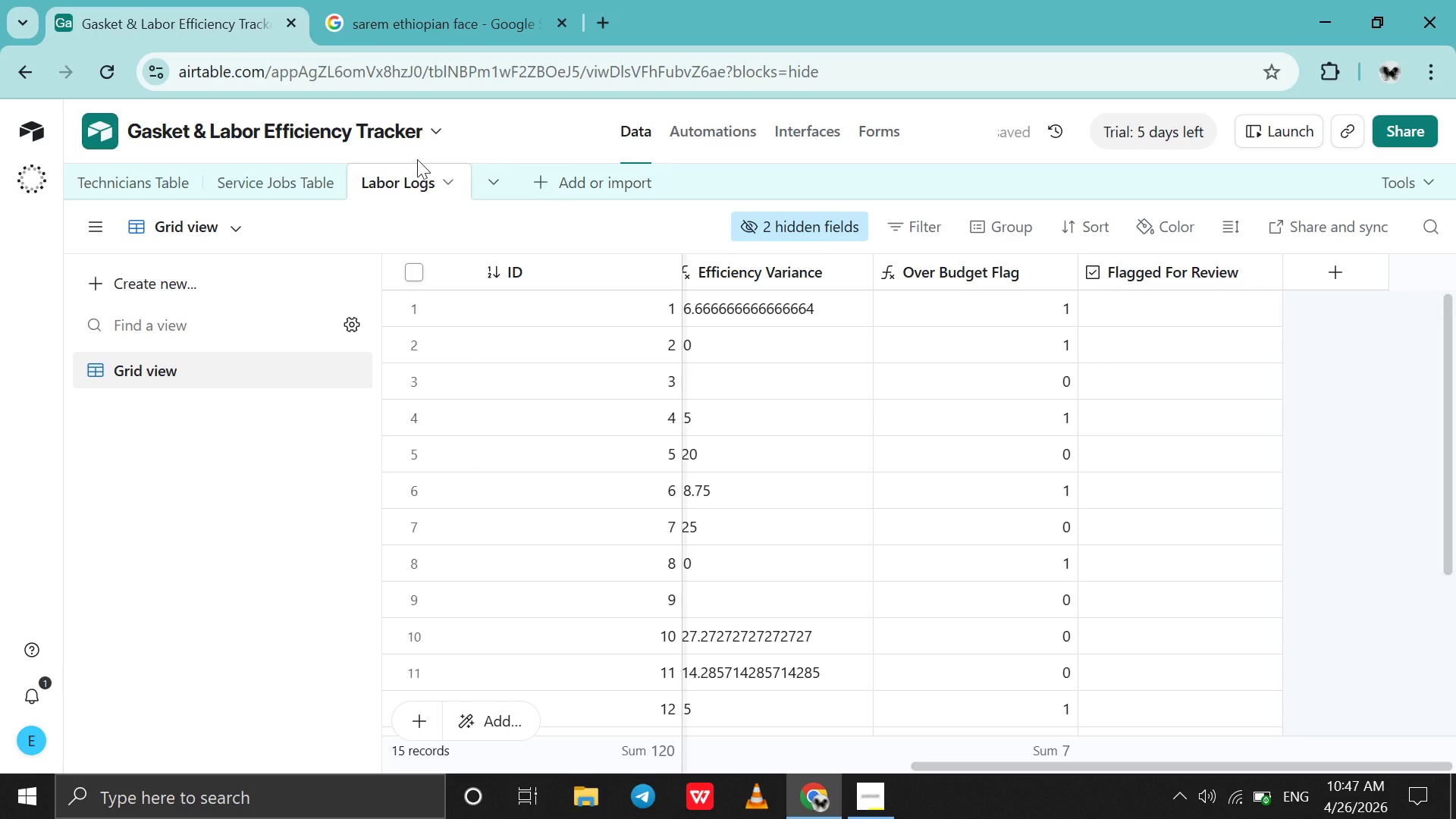 
left_click([312, 180])
 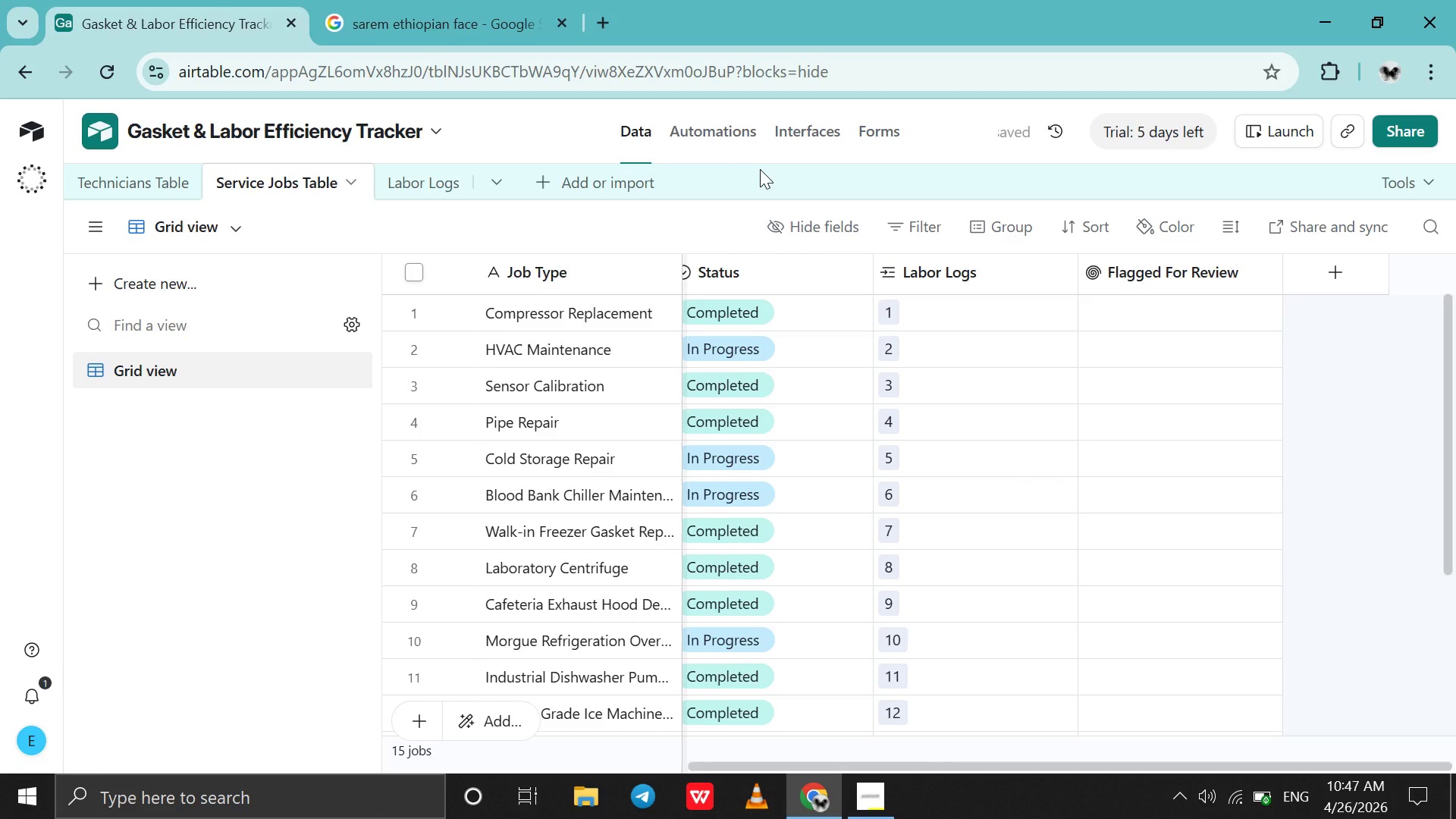 
left_click([714, 115])
 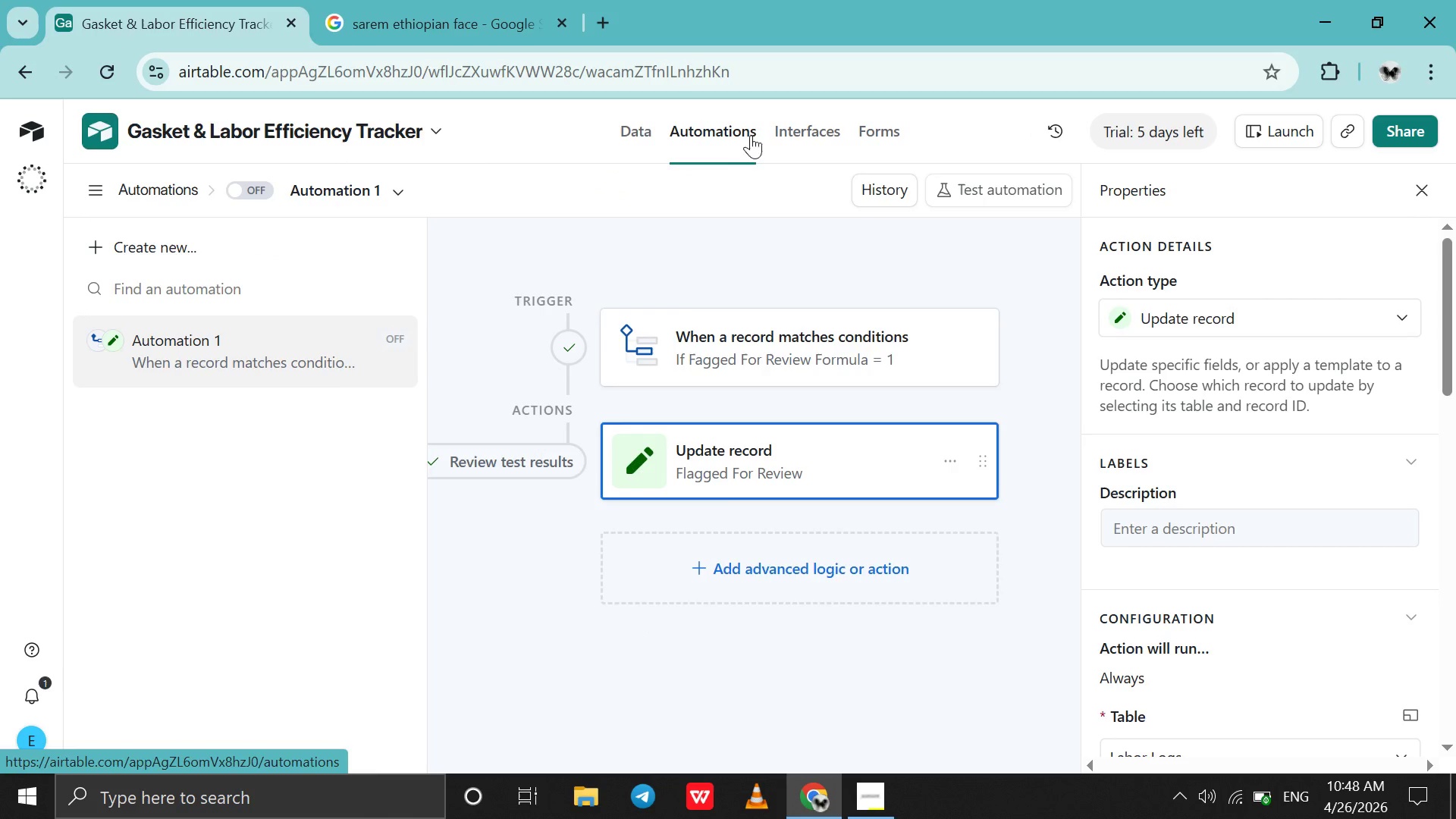 
wait(5.33)
 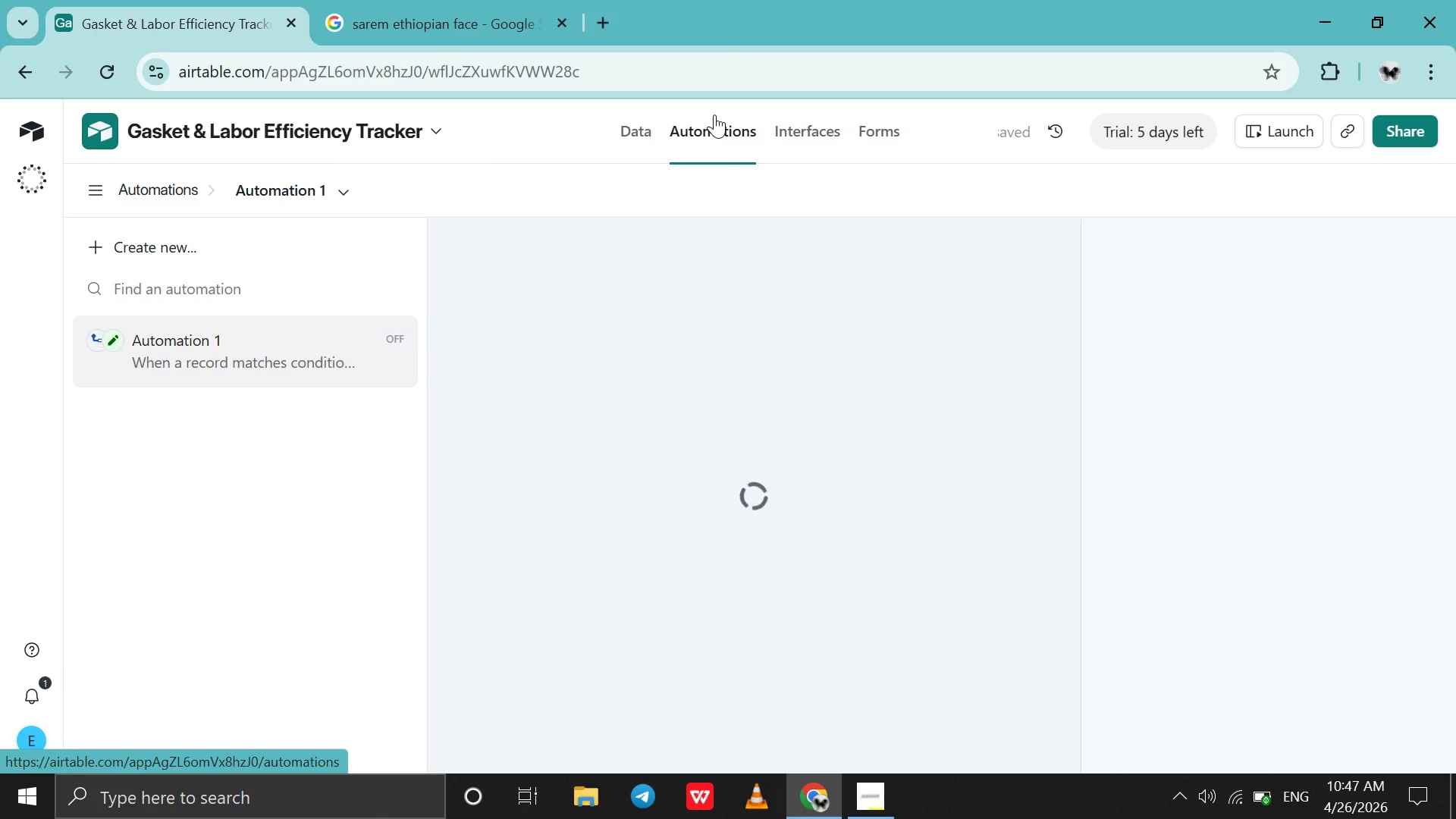 
scroll: coordinate [1203, 515], scroll_direction: down, amount: 12.0
 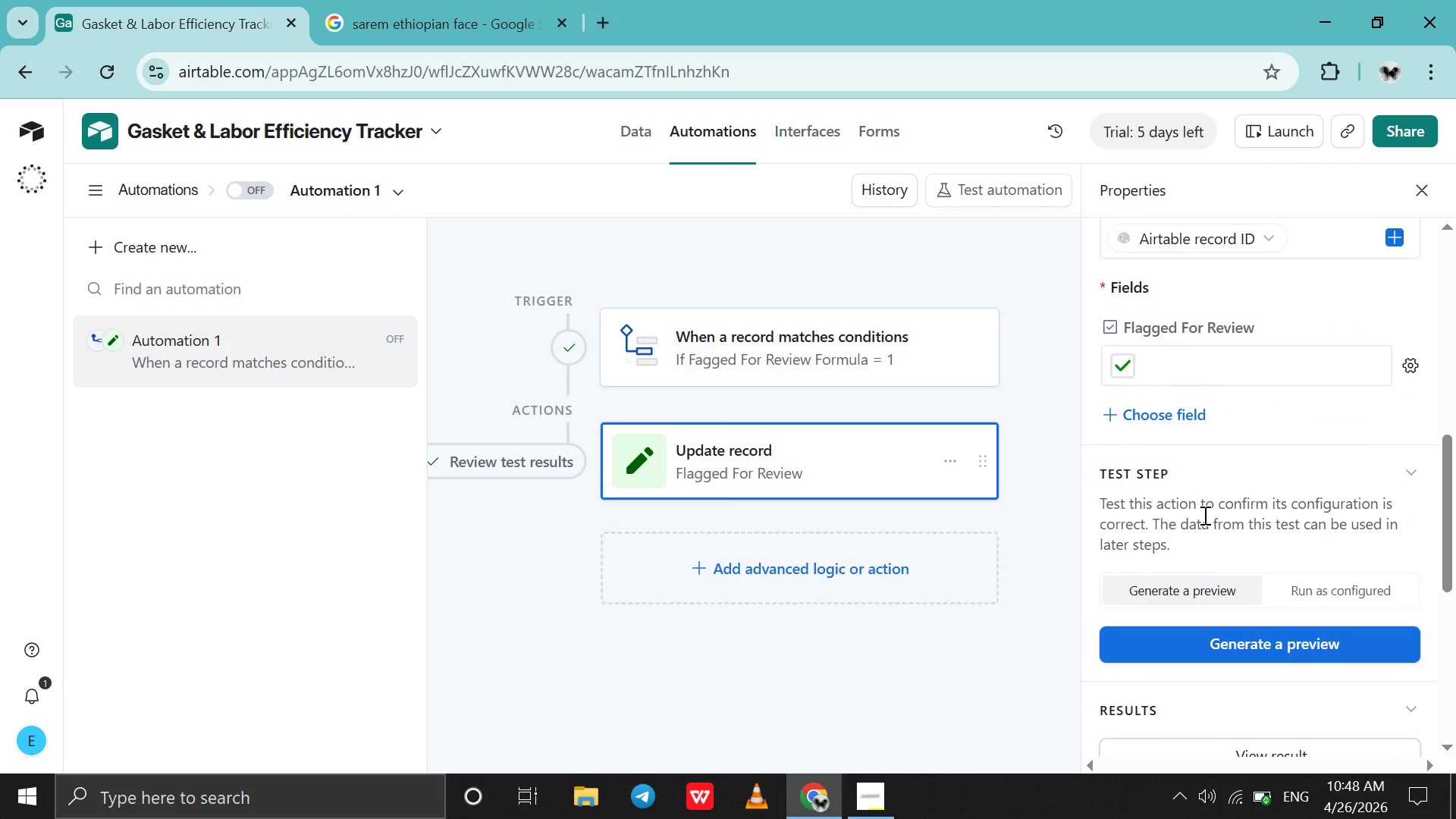 
wait(5.02)
 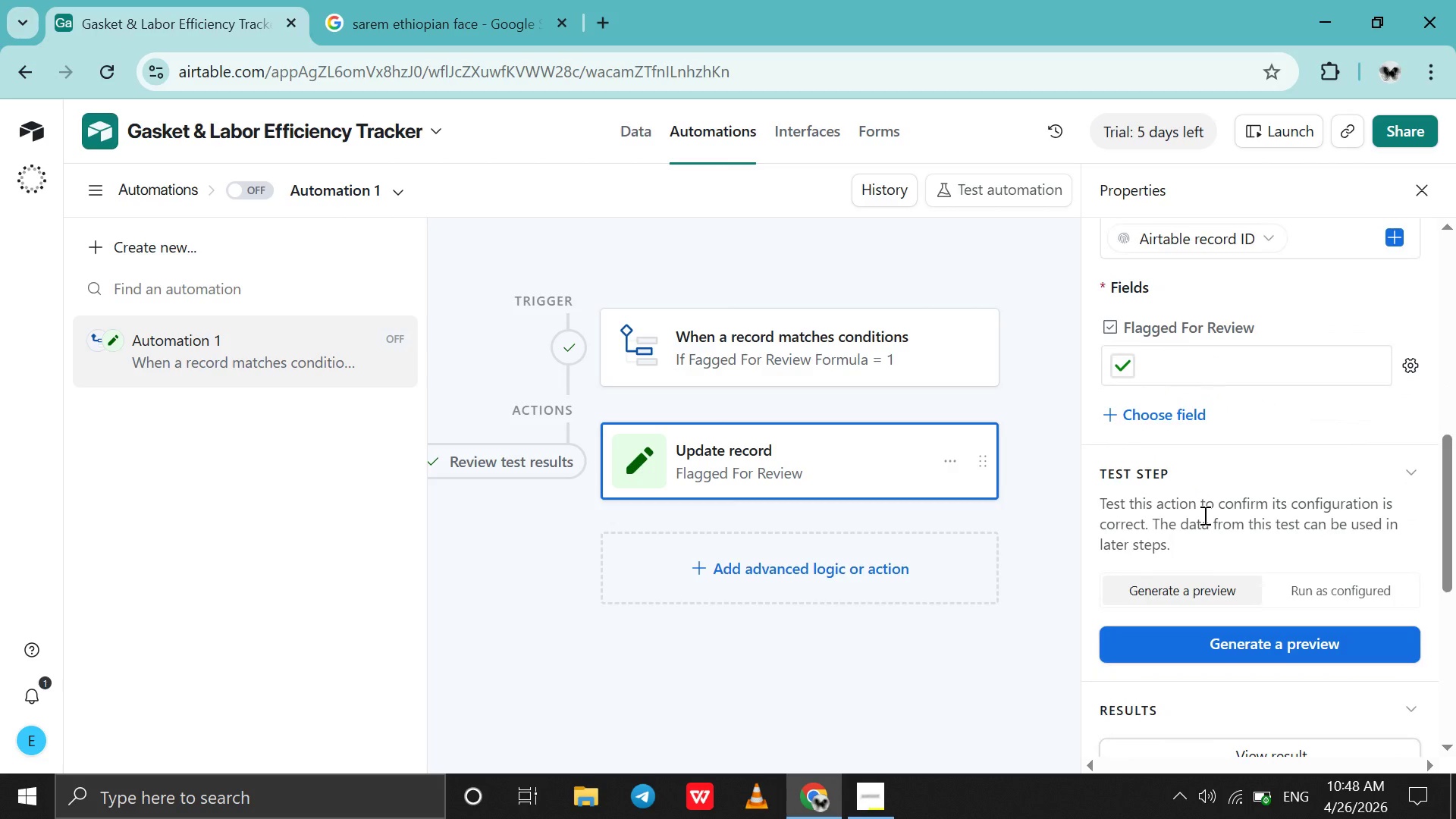 
scroll: coordinate [1203, 515], scroll_direction: down, amount: 7.0
 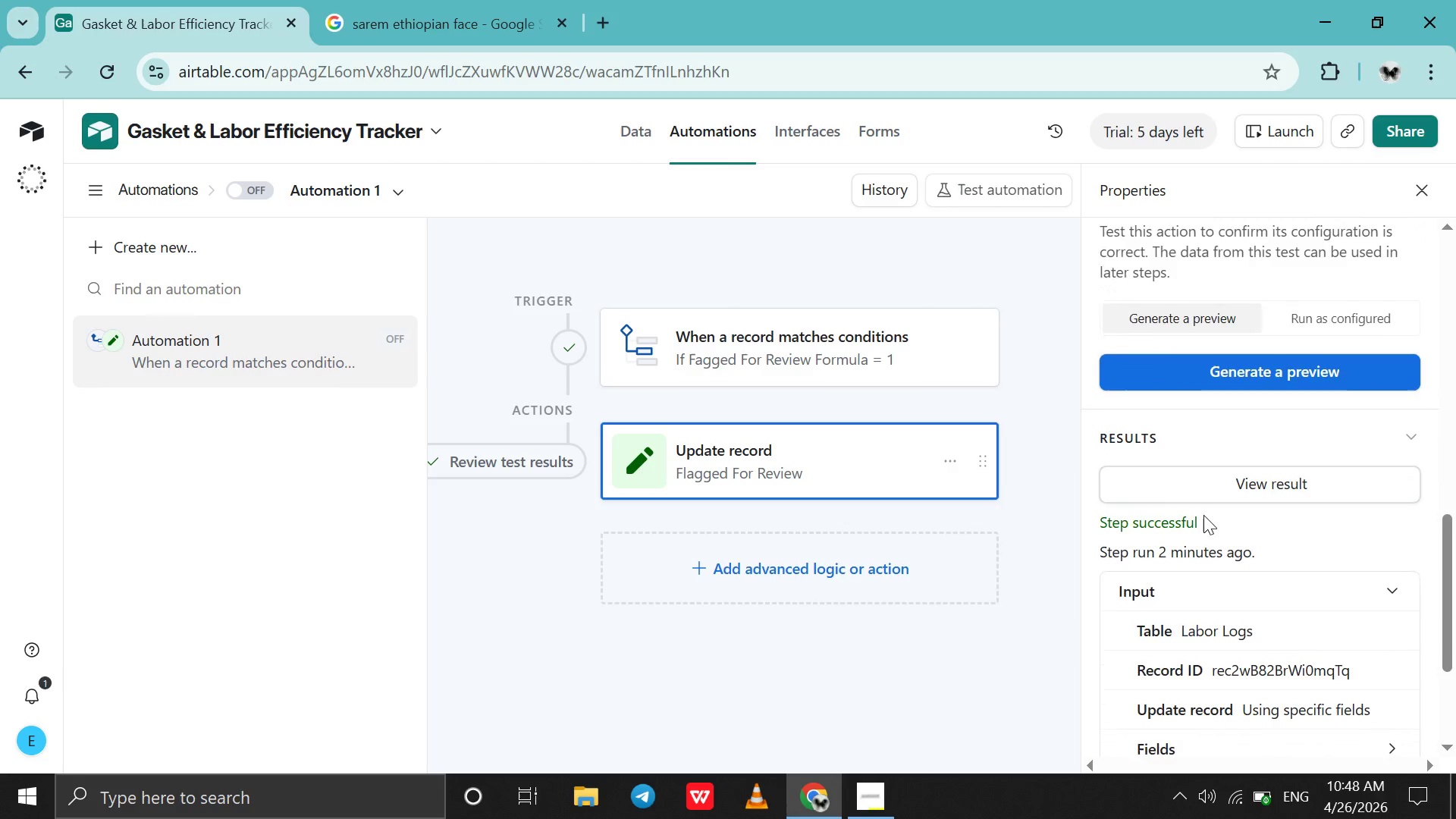 
scroll: coordinate [1203, 515], scroll_direction: up, amount: 8.0
 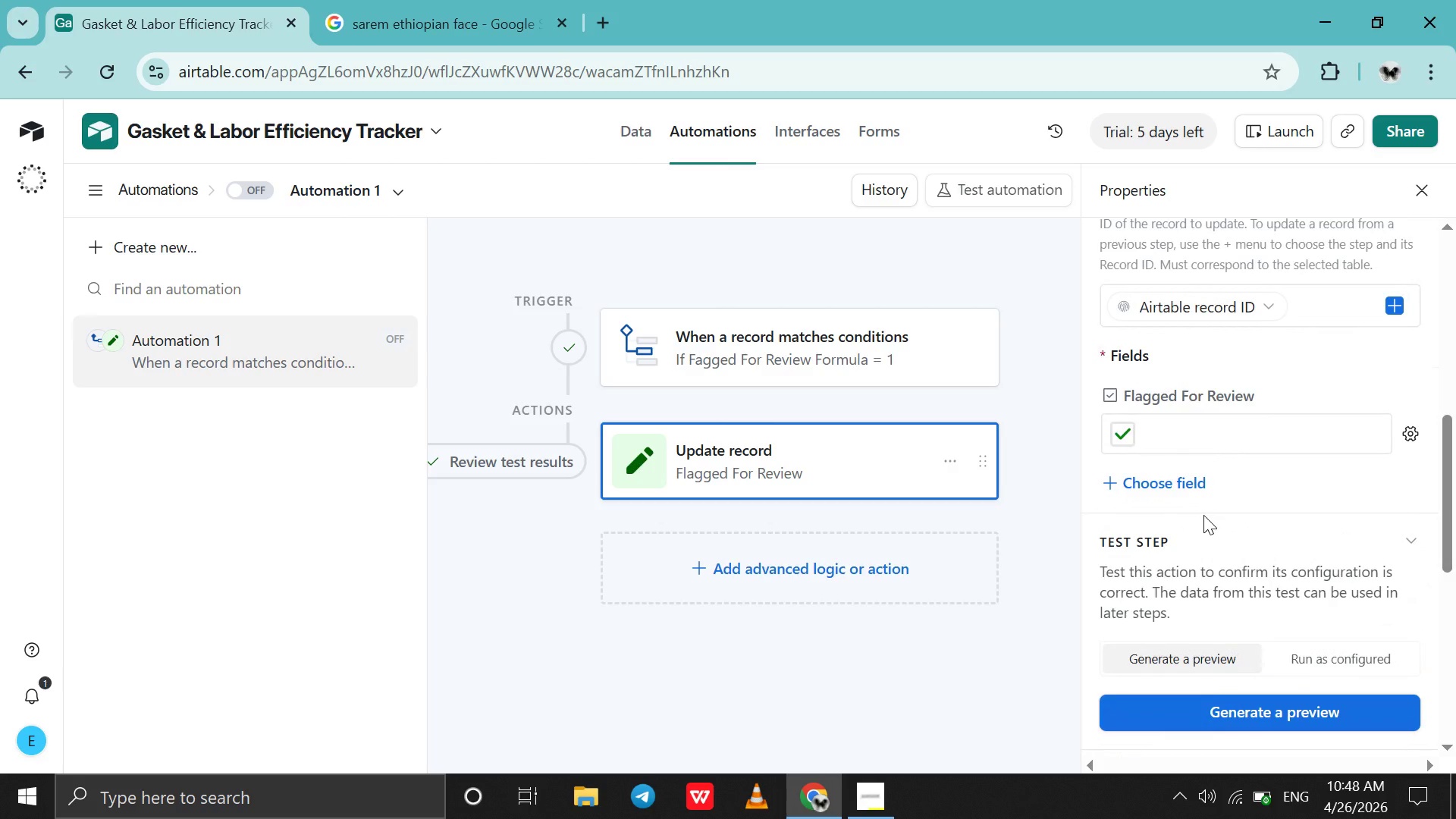 
scroll: coordinate [1203, 515], scroll_direction: down, amount: 28.0
 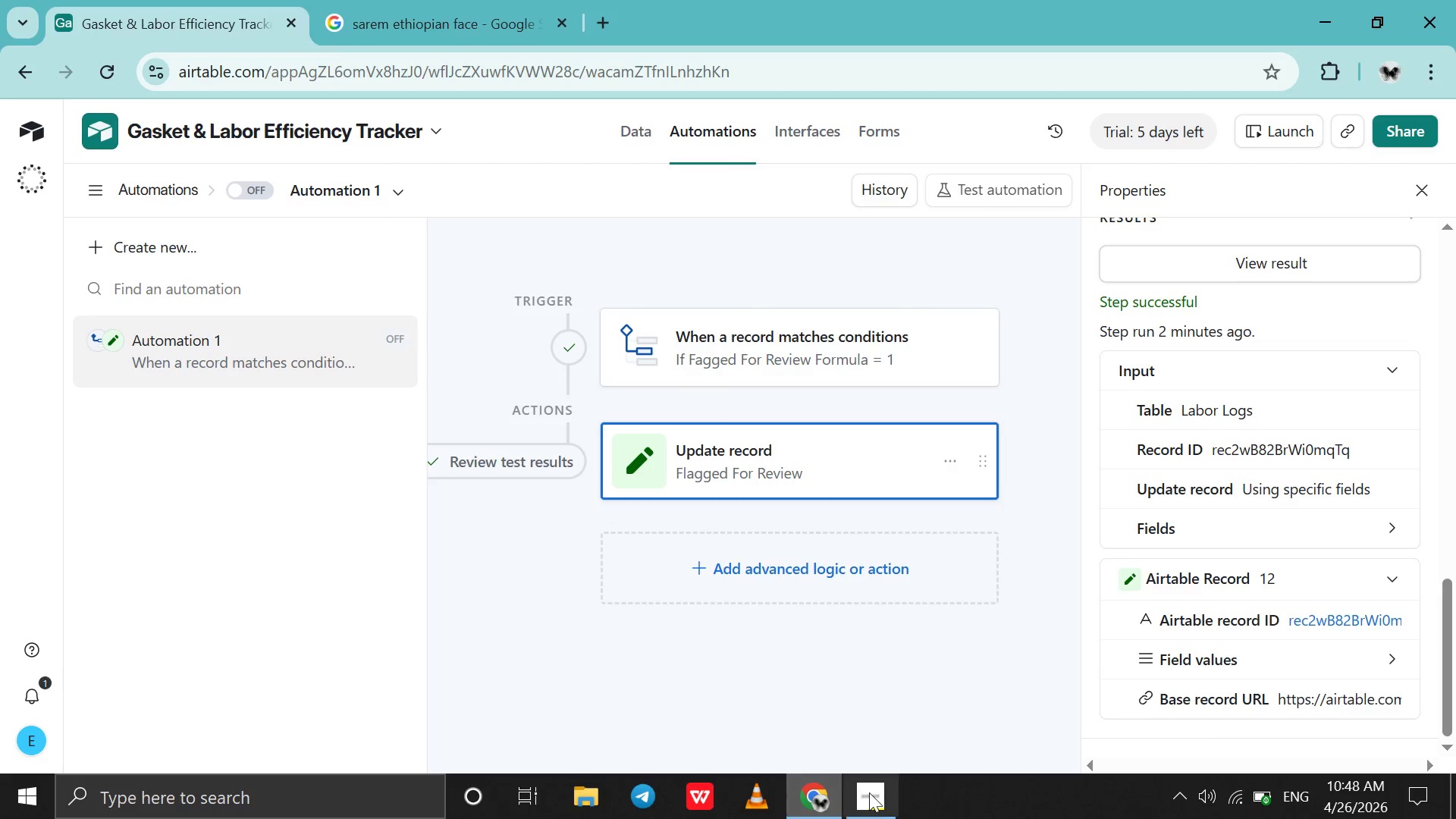 
left_click([879, 791])